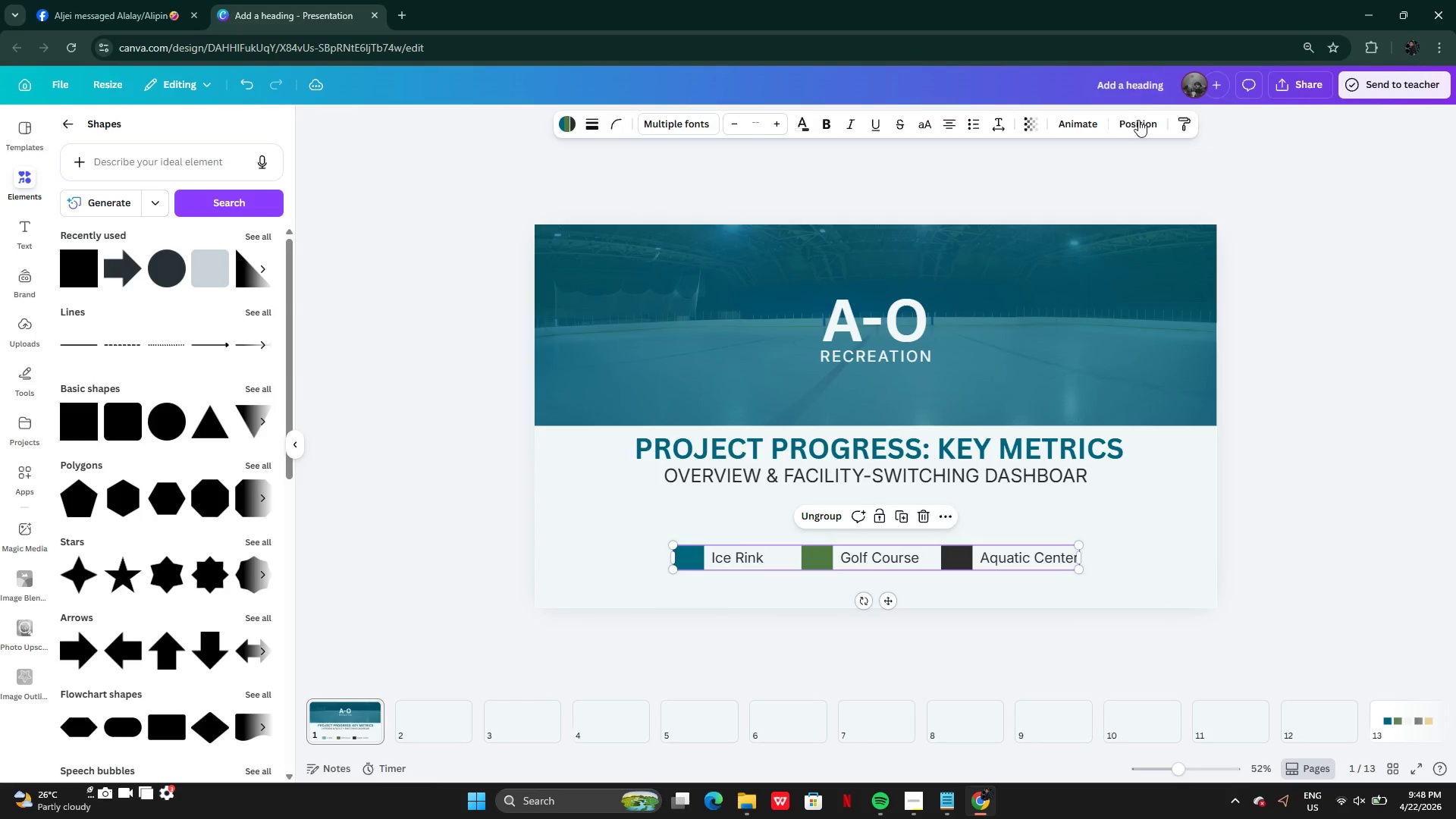 
left_click([1138, 124])
 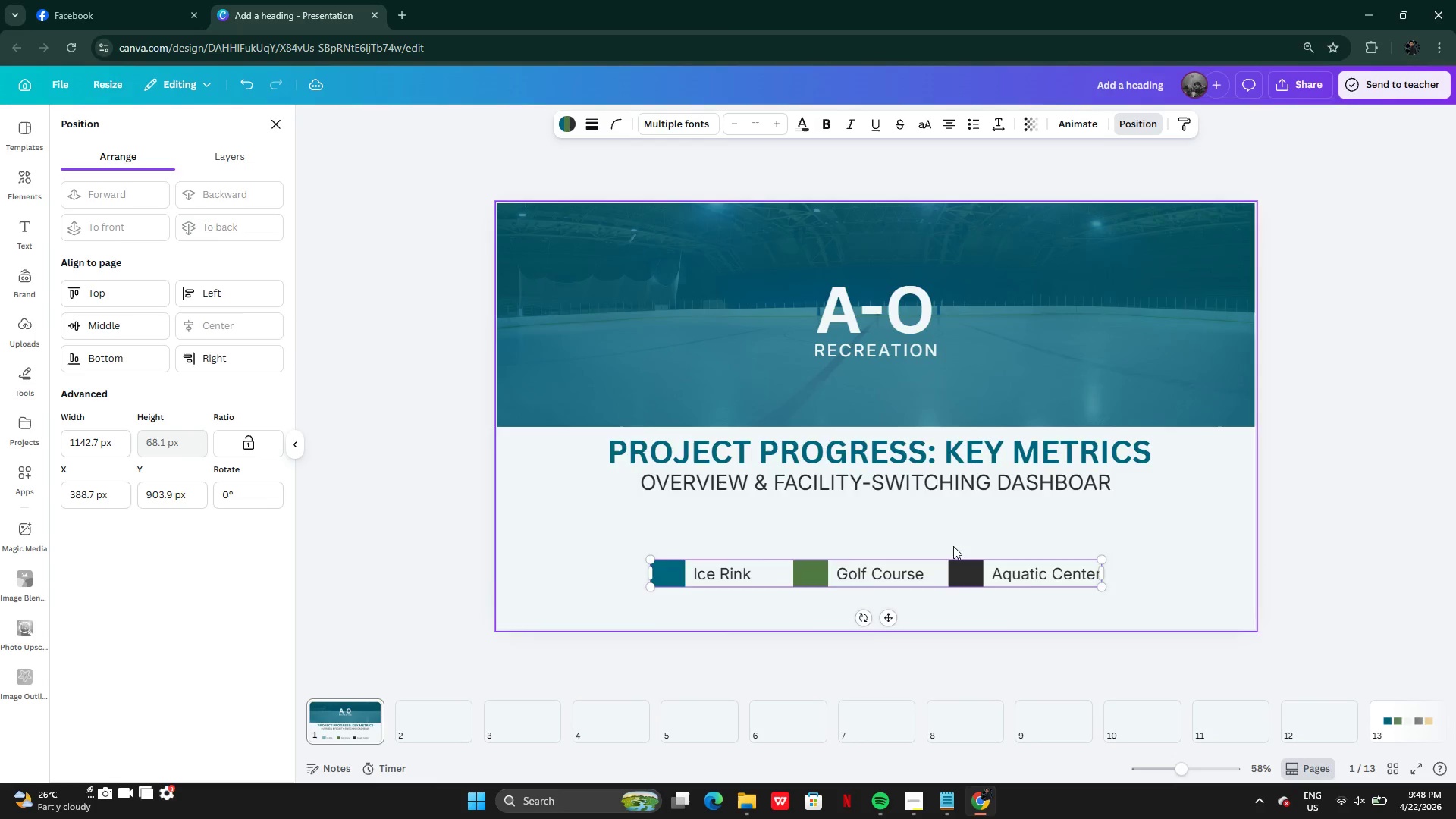 
left_click([978, 548])
 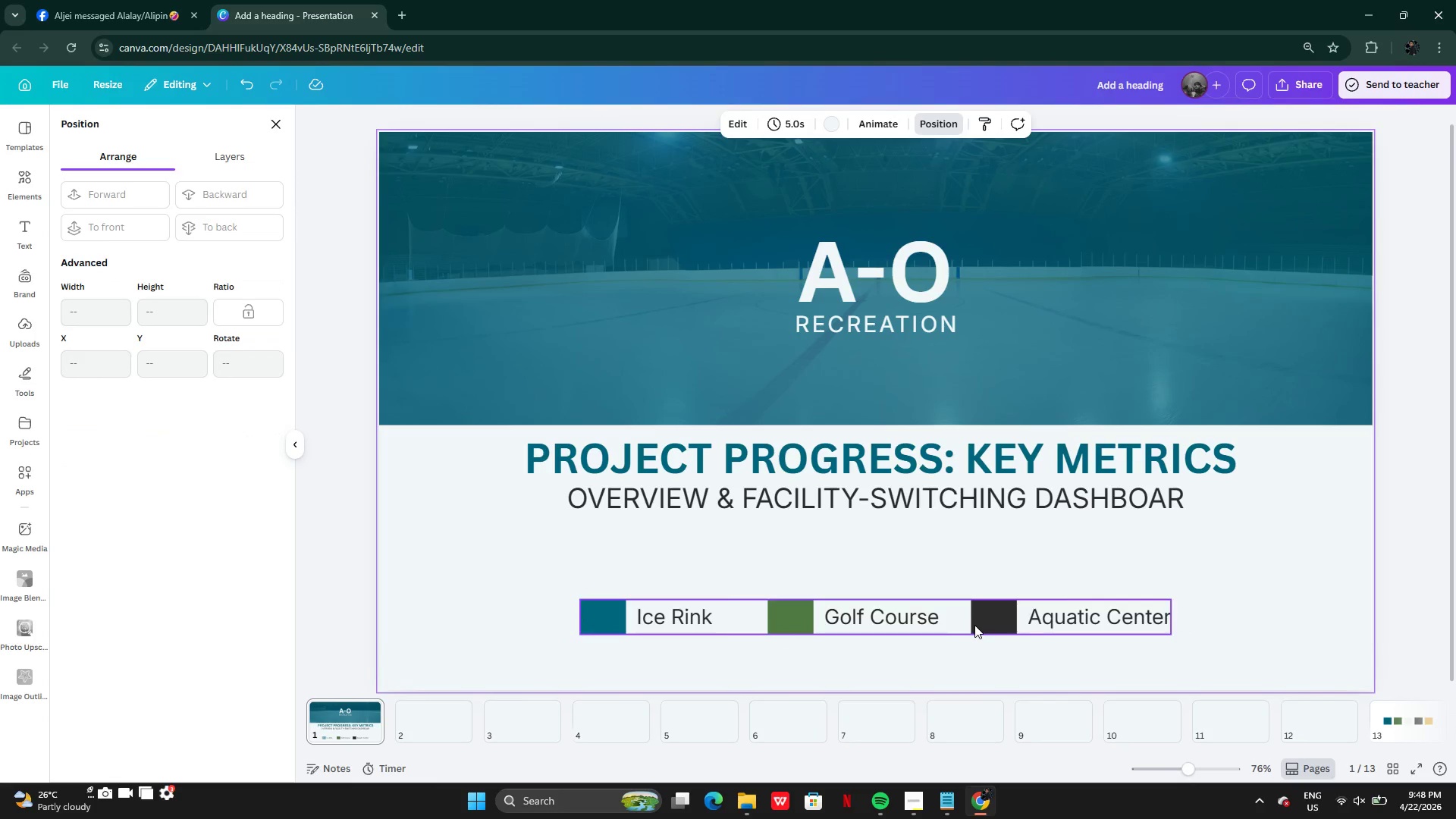 
mouse_move([1006, 626])
 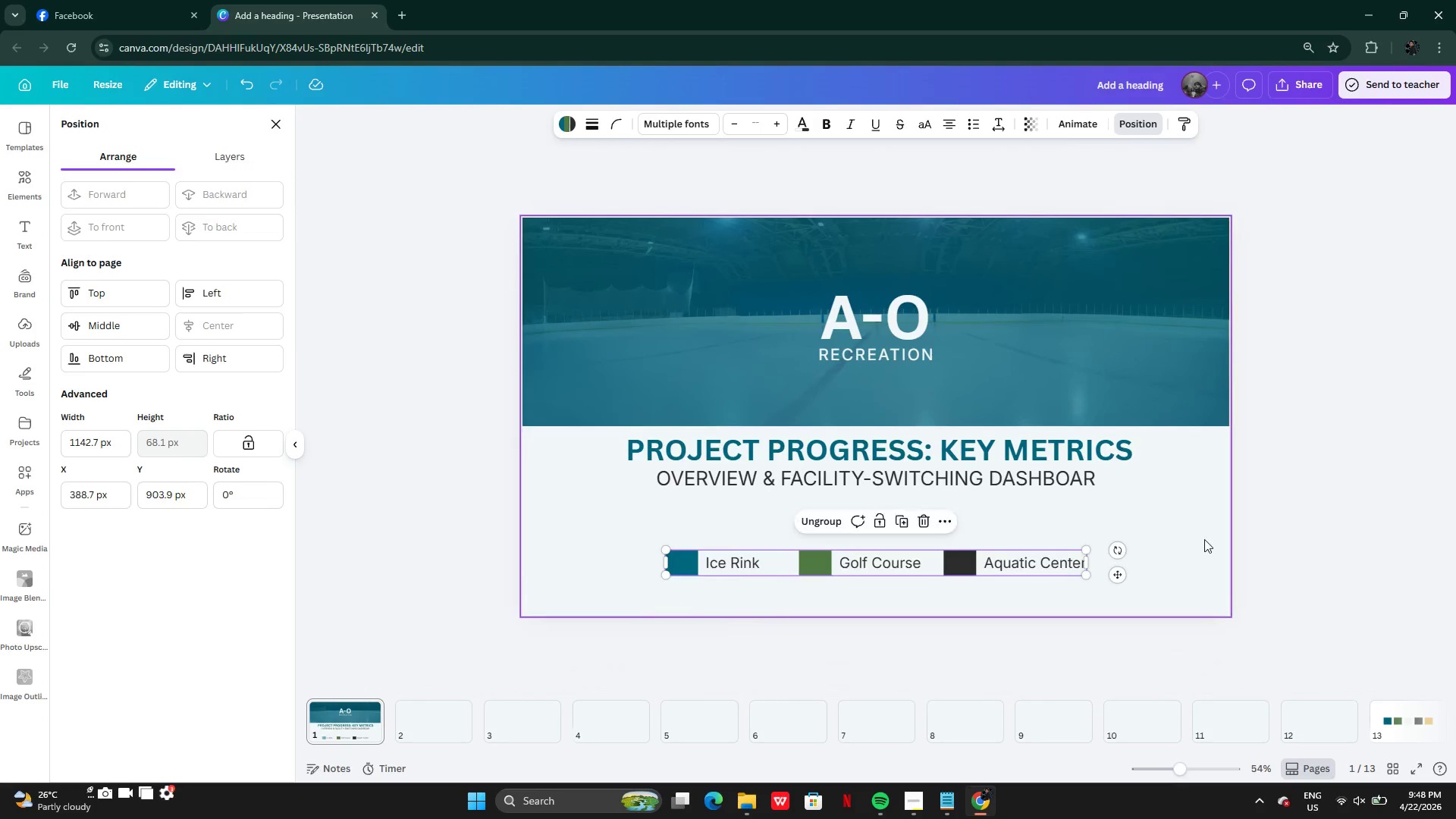 
left_click([1204, 539])
 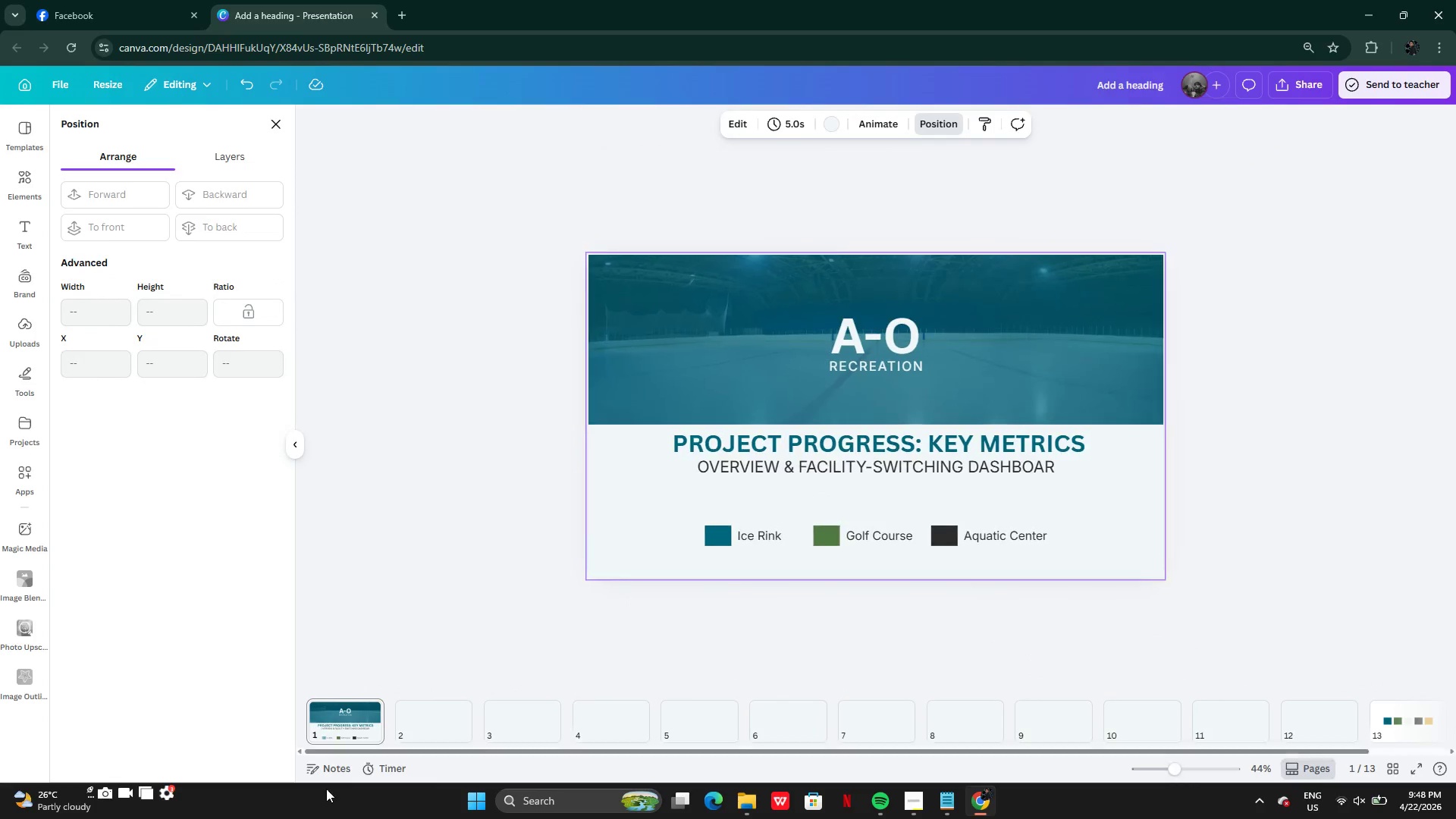 
left_click([409, 723])
 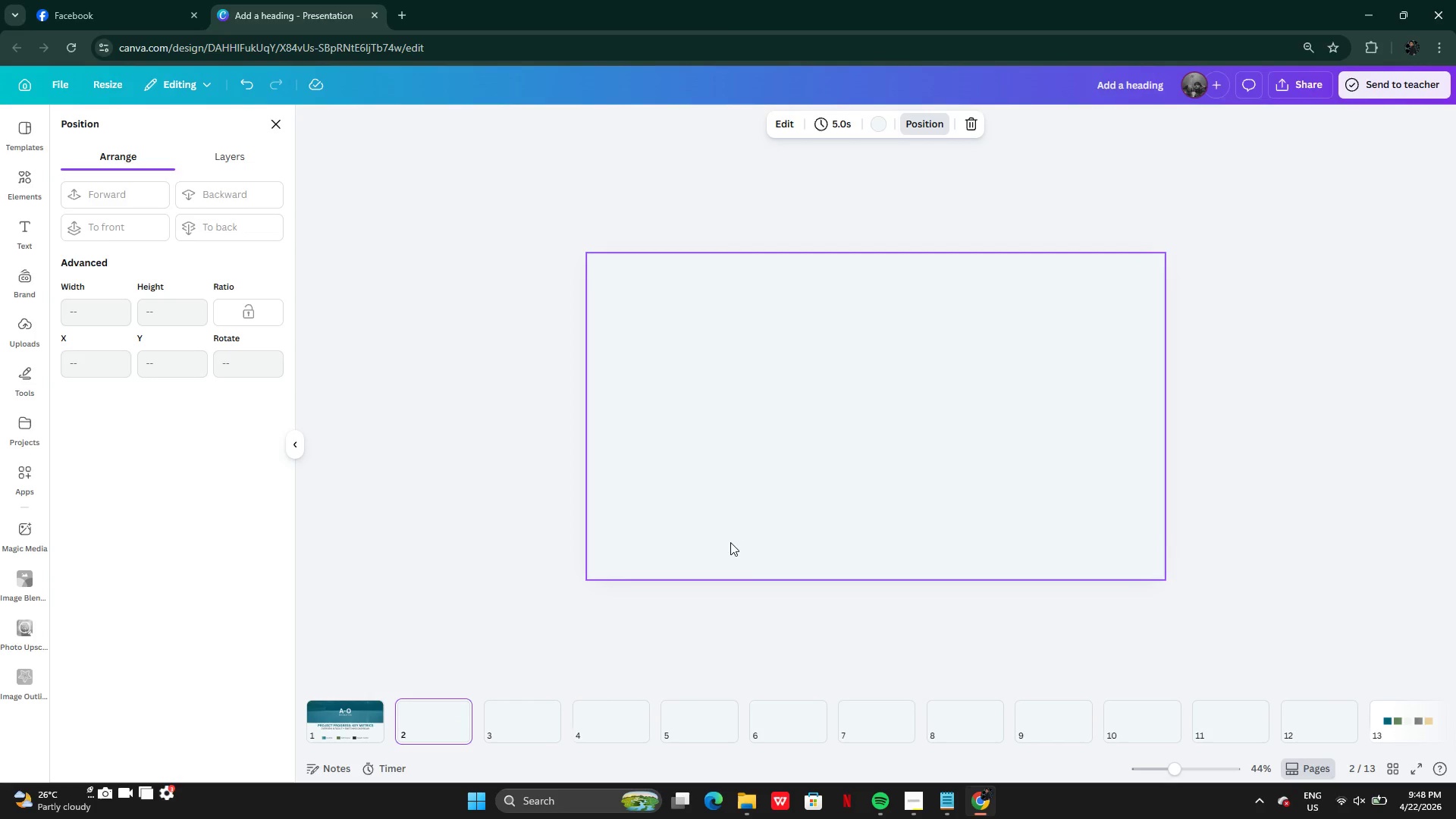 
wait(5.02)
 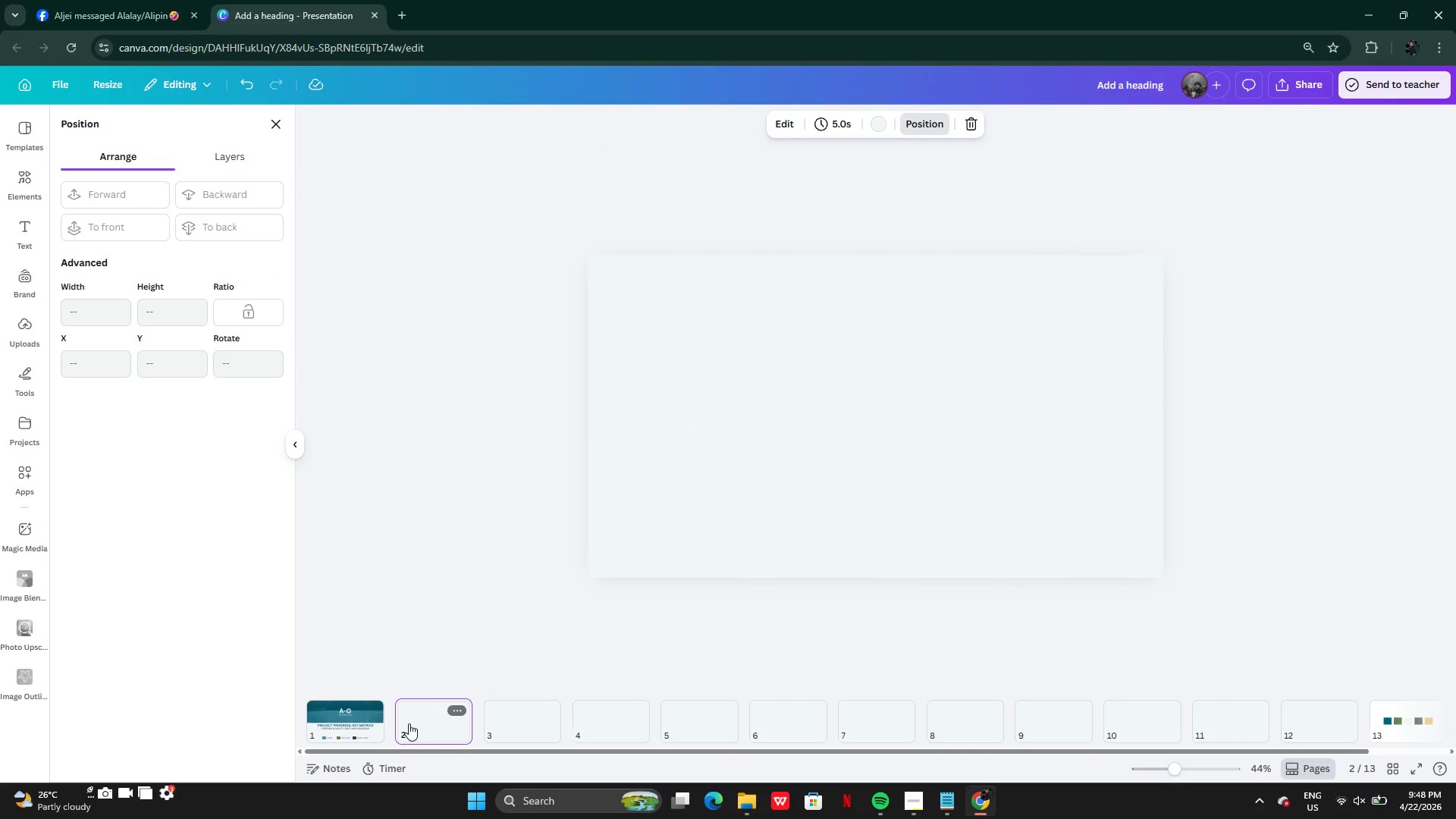 
left_click([384, 733])
 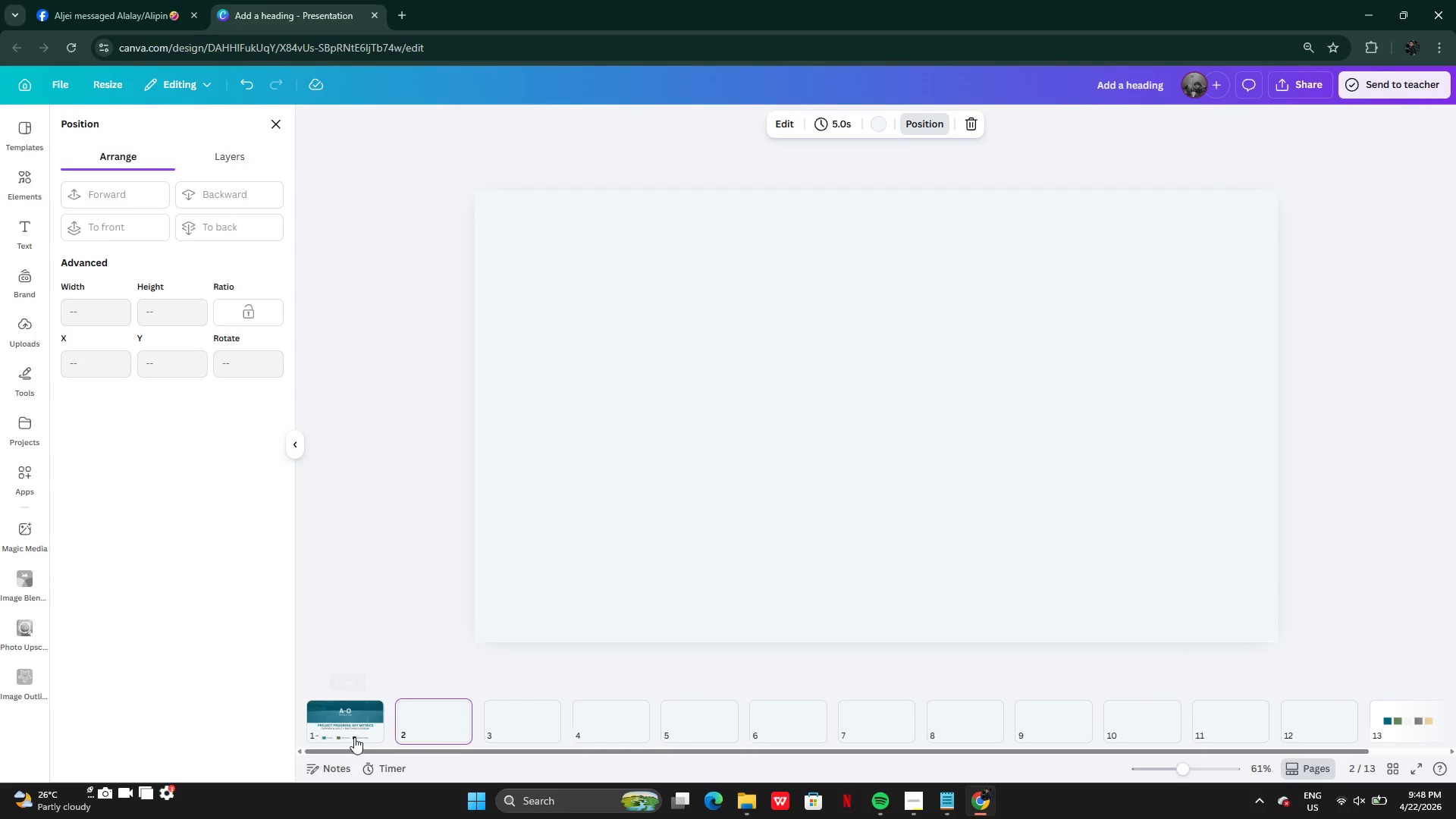 
left_click([345, 719])
 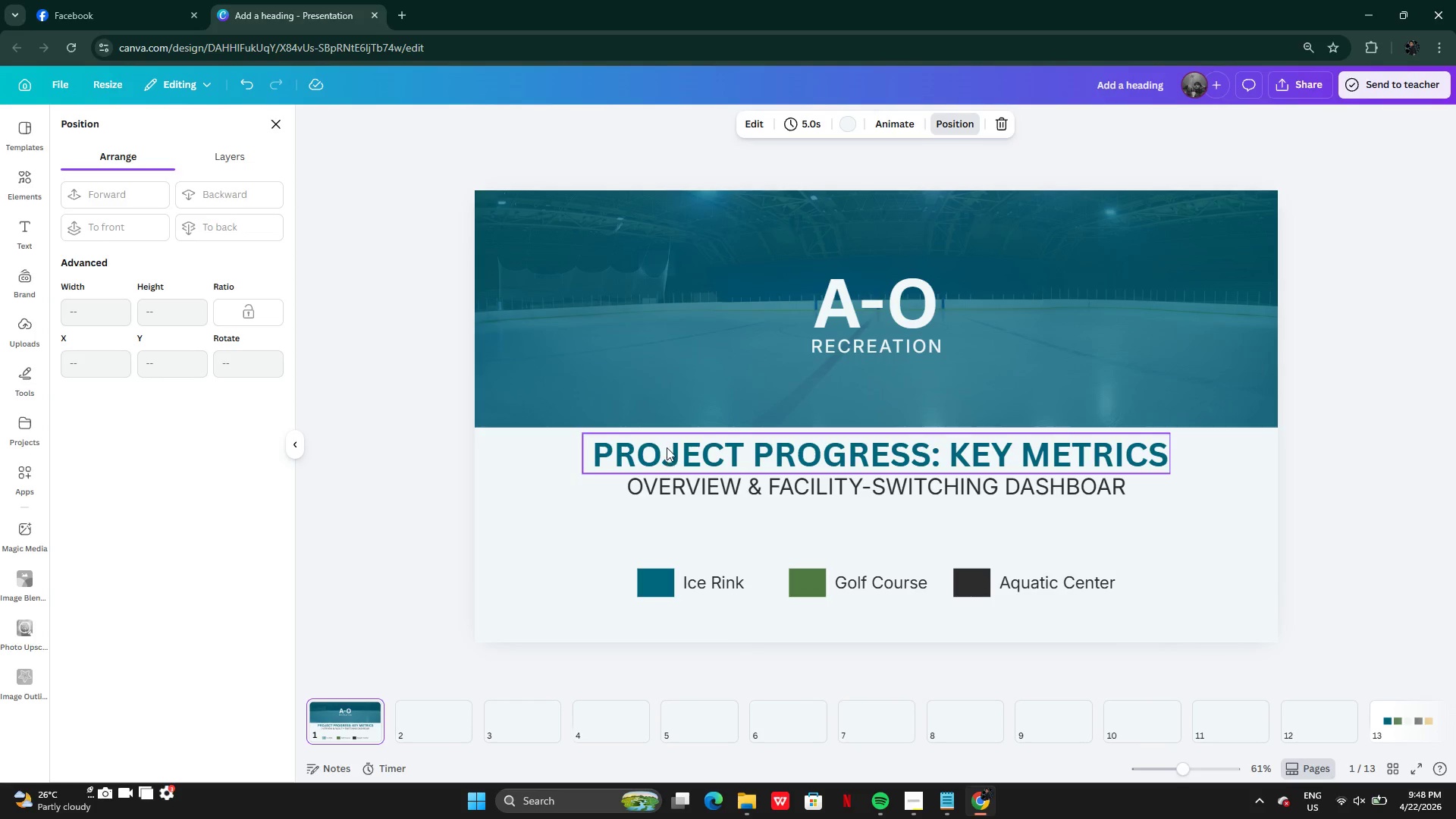 
left_click([667, 444])
 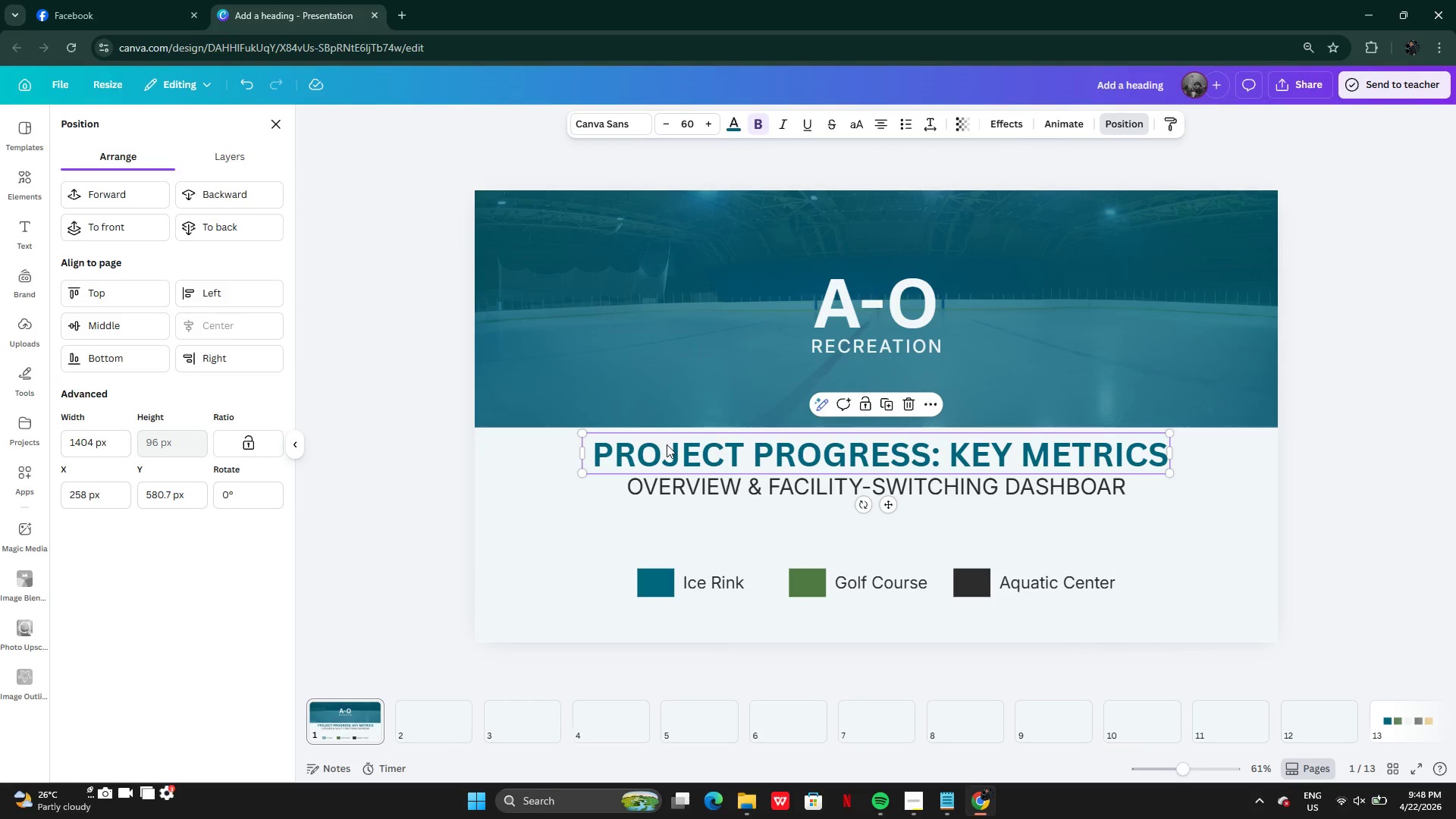 
key(Control+C)
 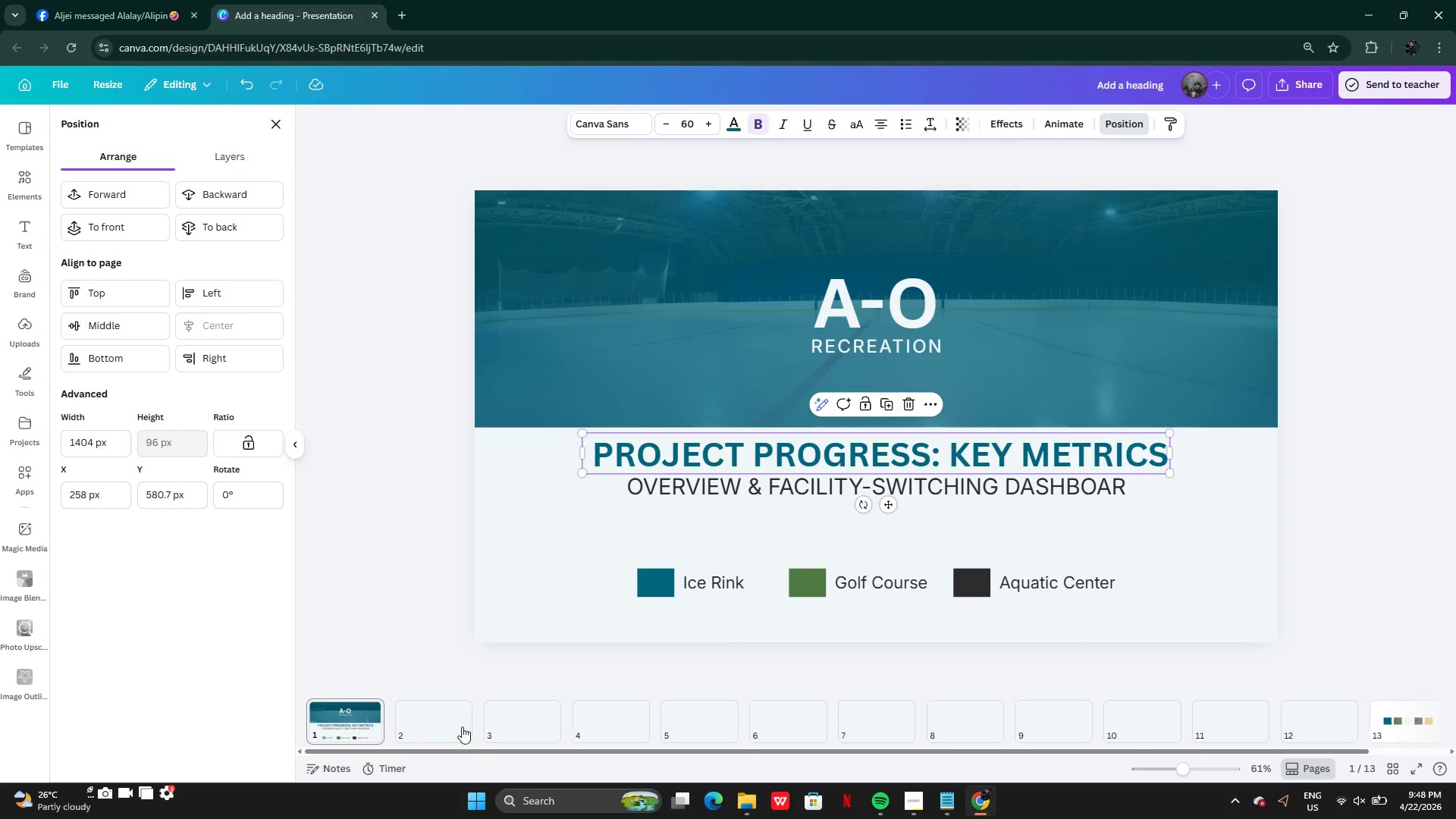 
left_click([419, 726])
 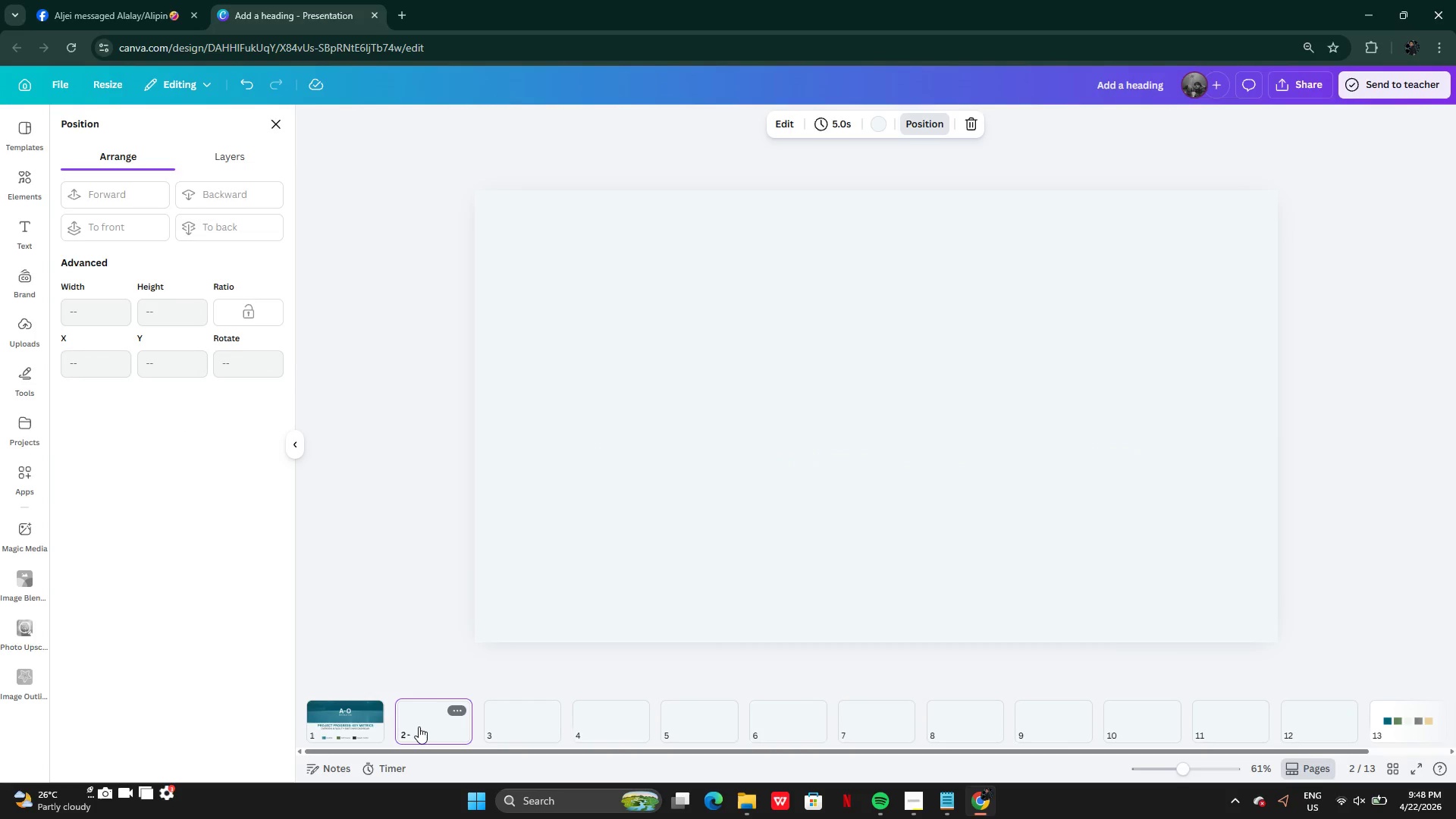 
key(Control+V)
 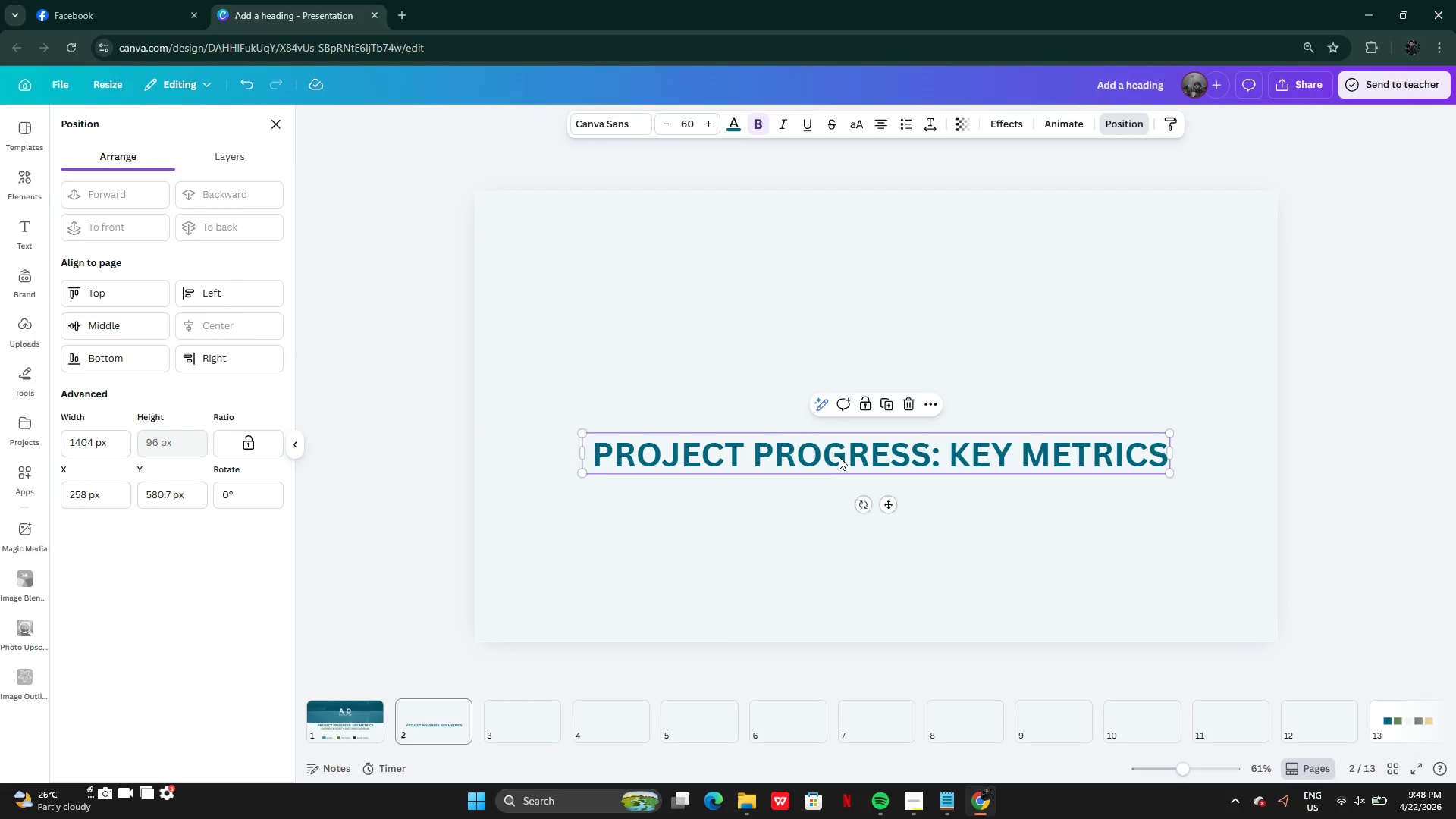 
left_click_drag(start_coordinate=[836, 455], to_coordinate=[777, 256])
 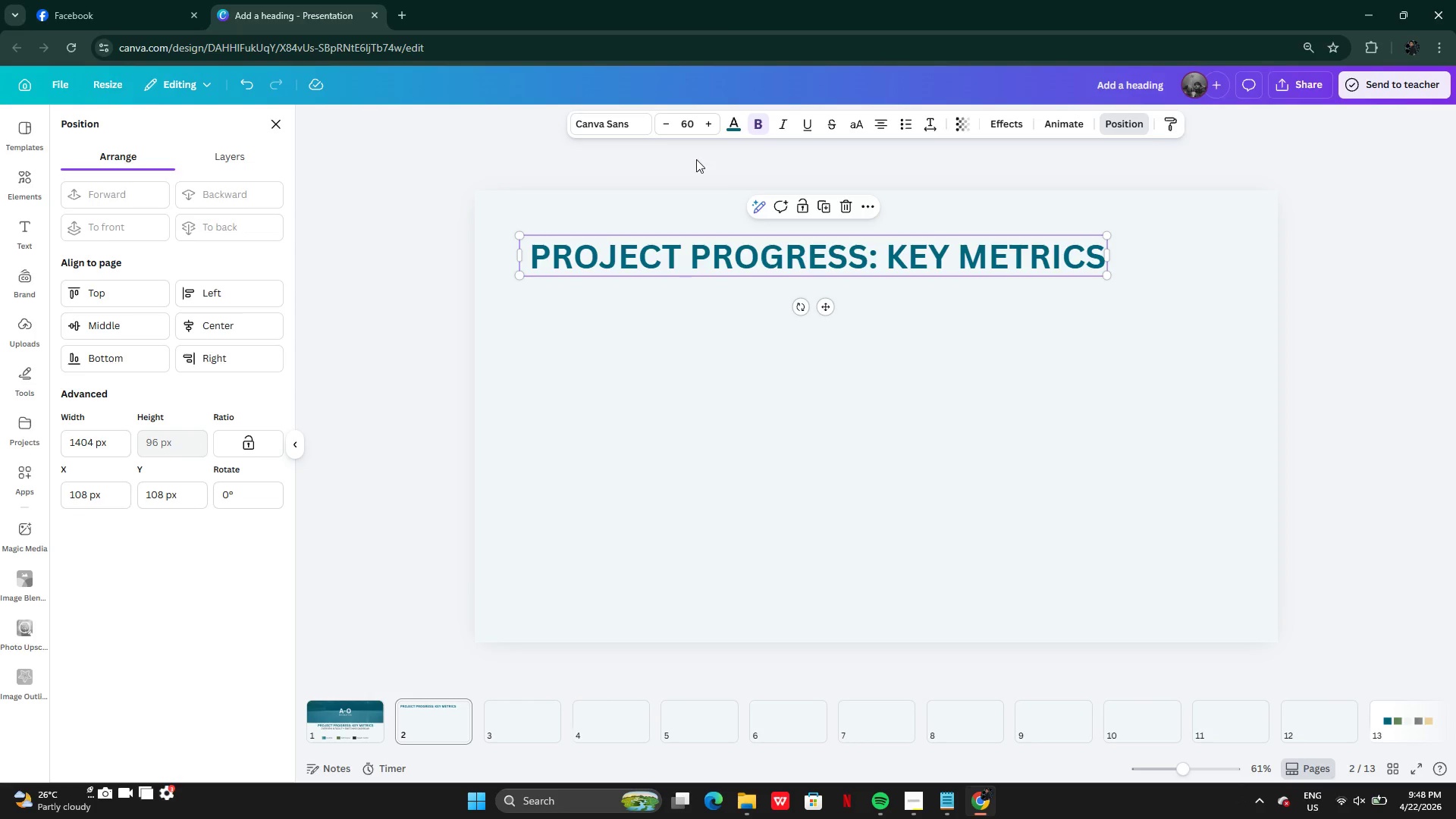 
left_click([694, 126])
 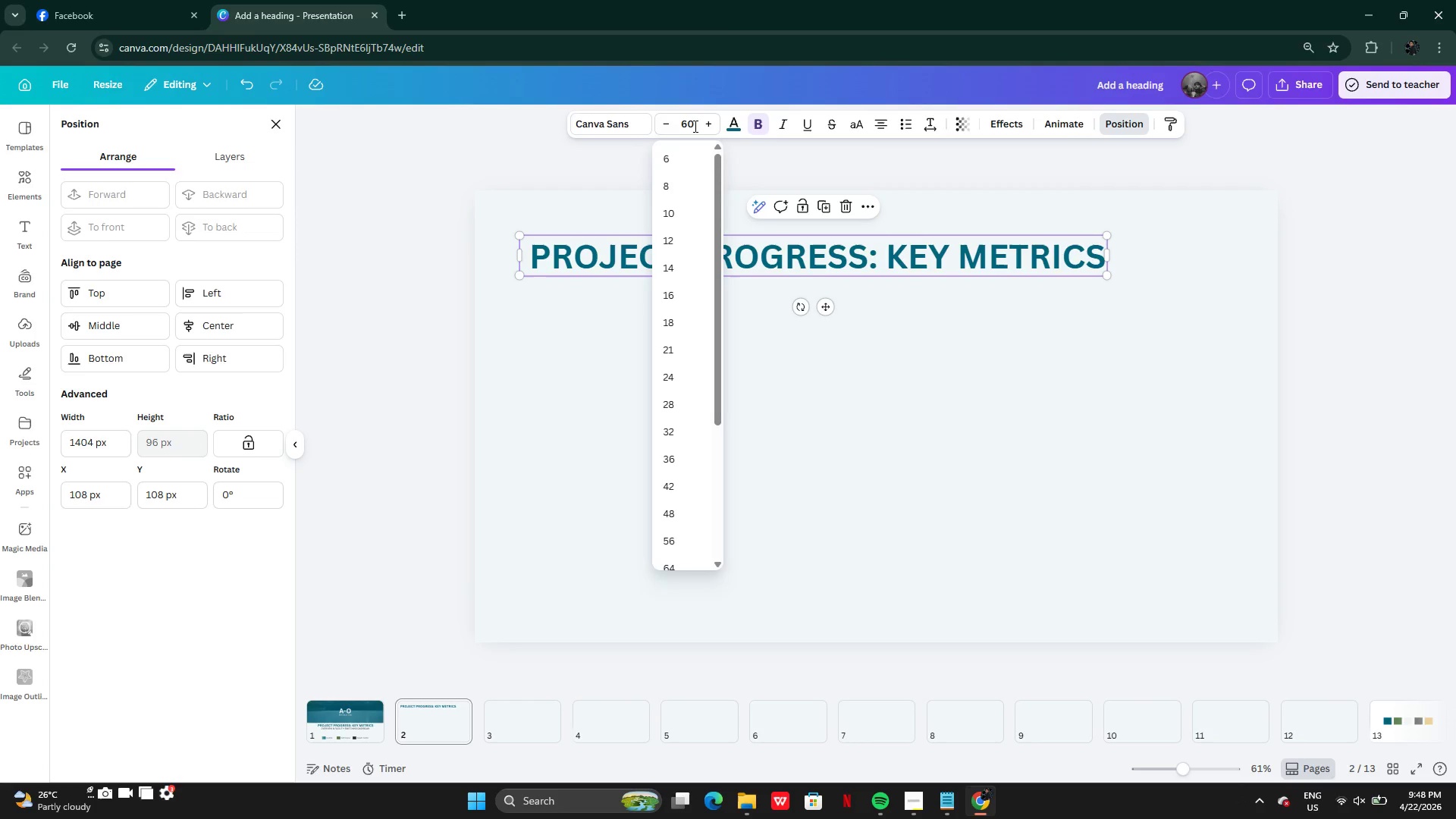 
left_click_drag(start_coordinate=[694, 126], to_coordinate=[680, 122])
 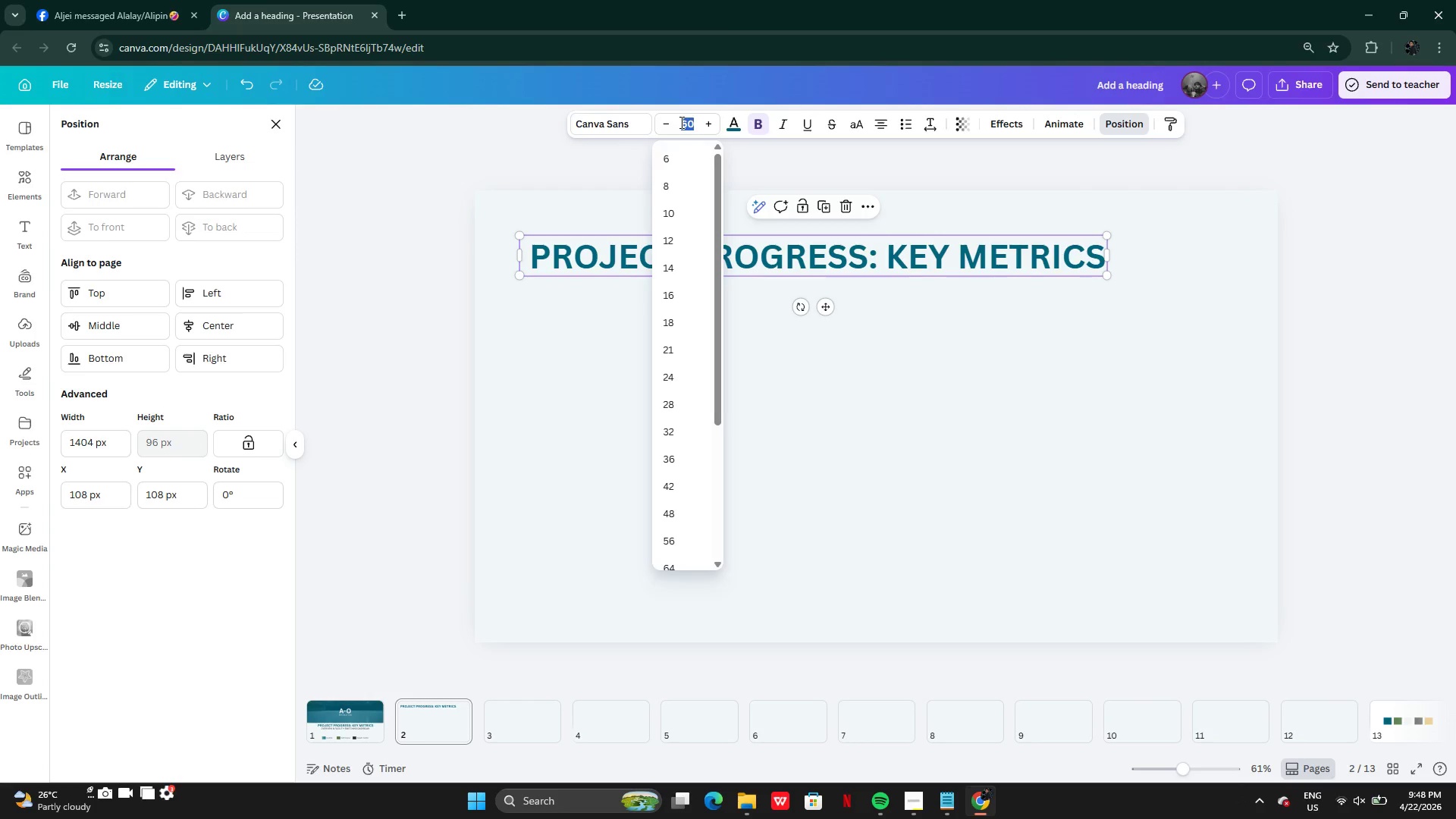 
type(55)
 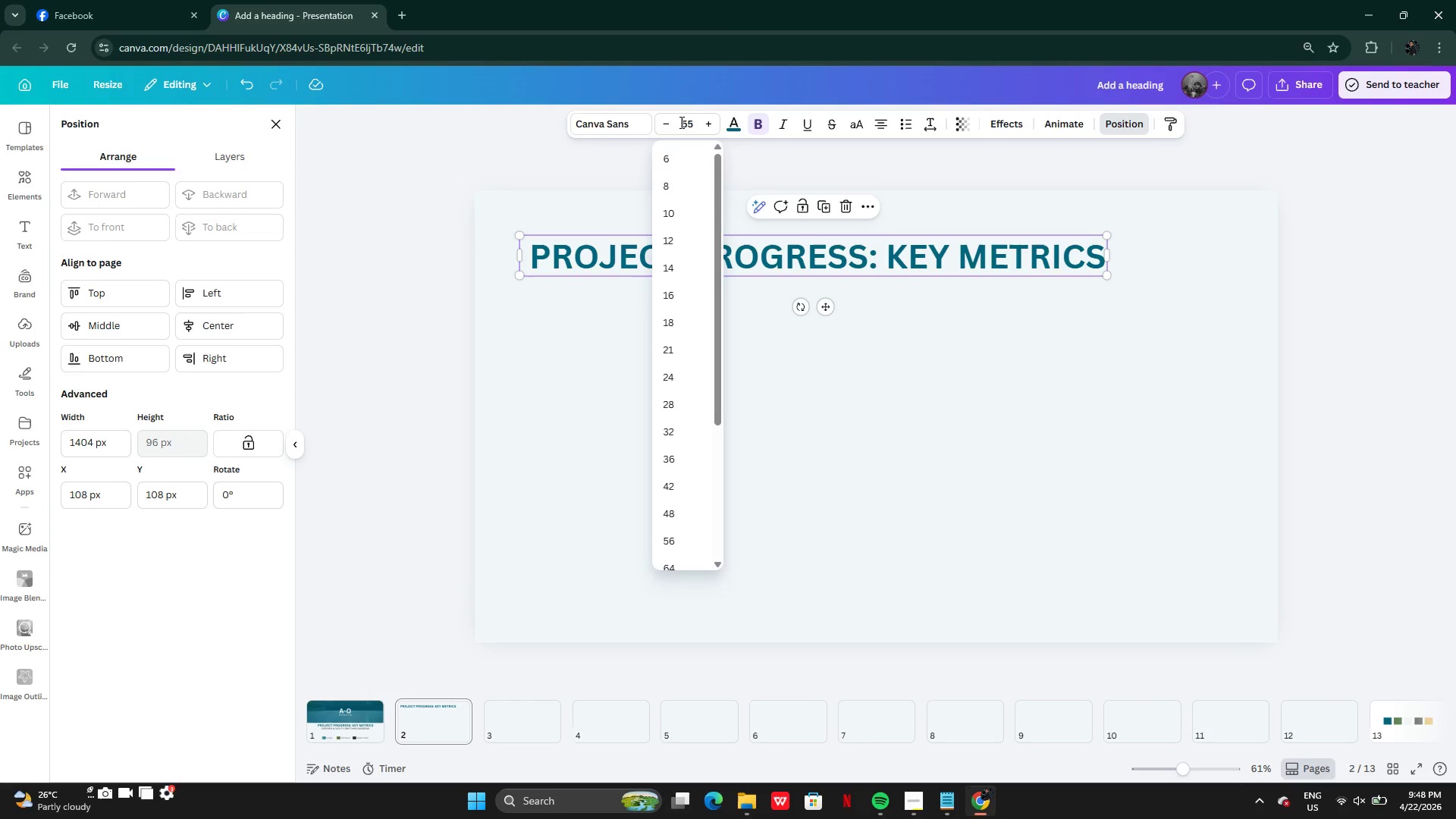 
key(Enter)
 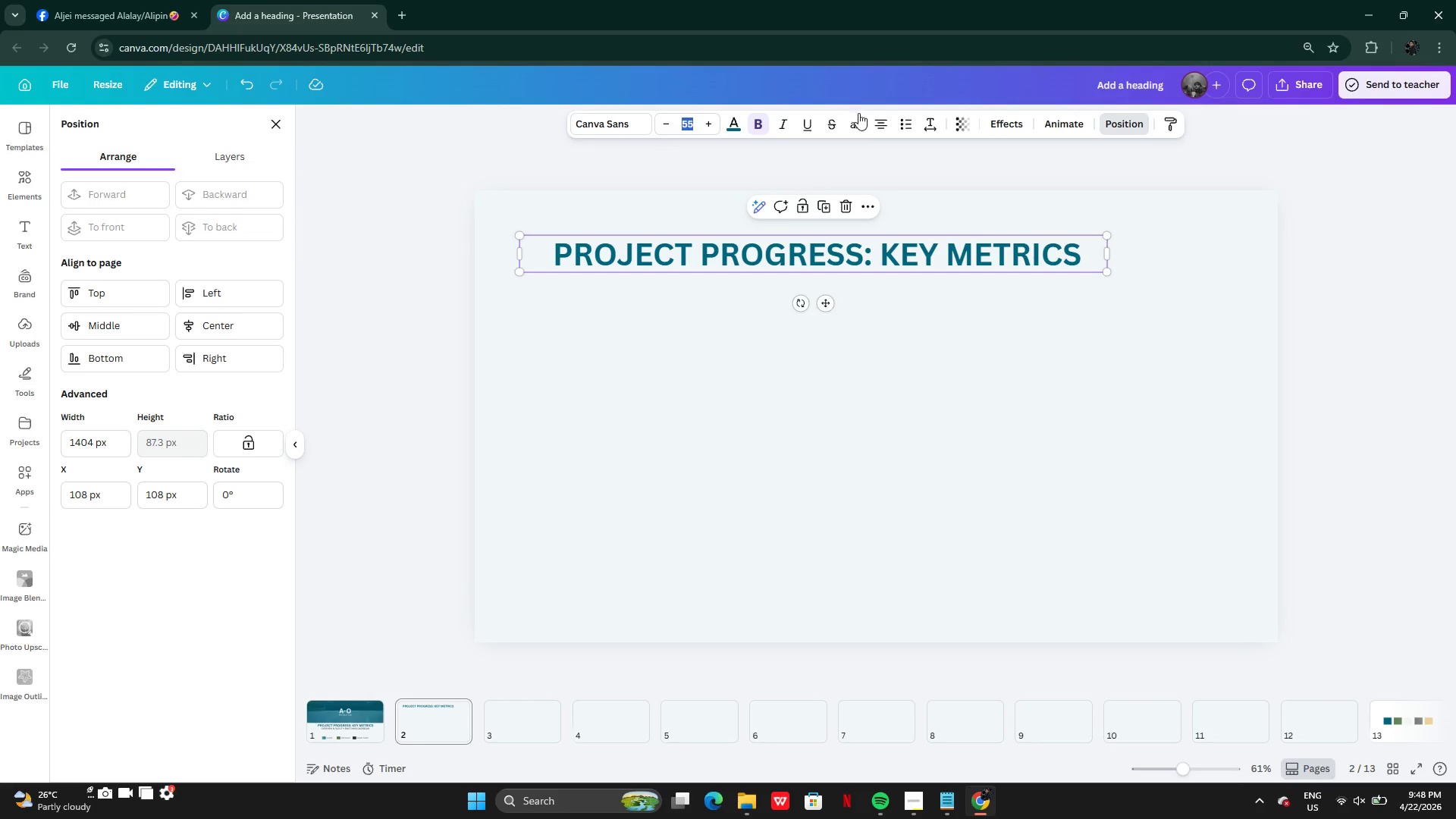 
left_click([881, 122])
 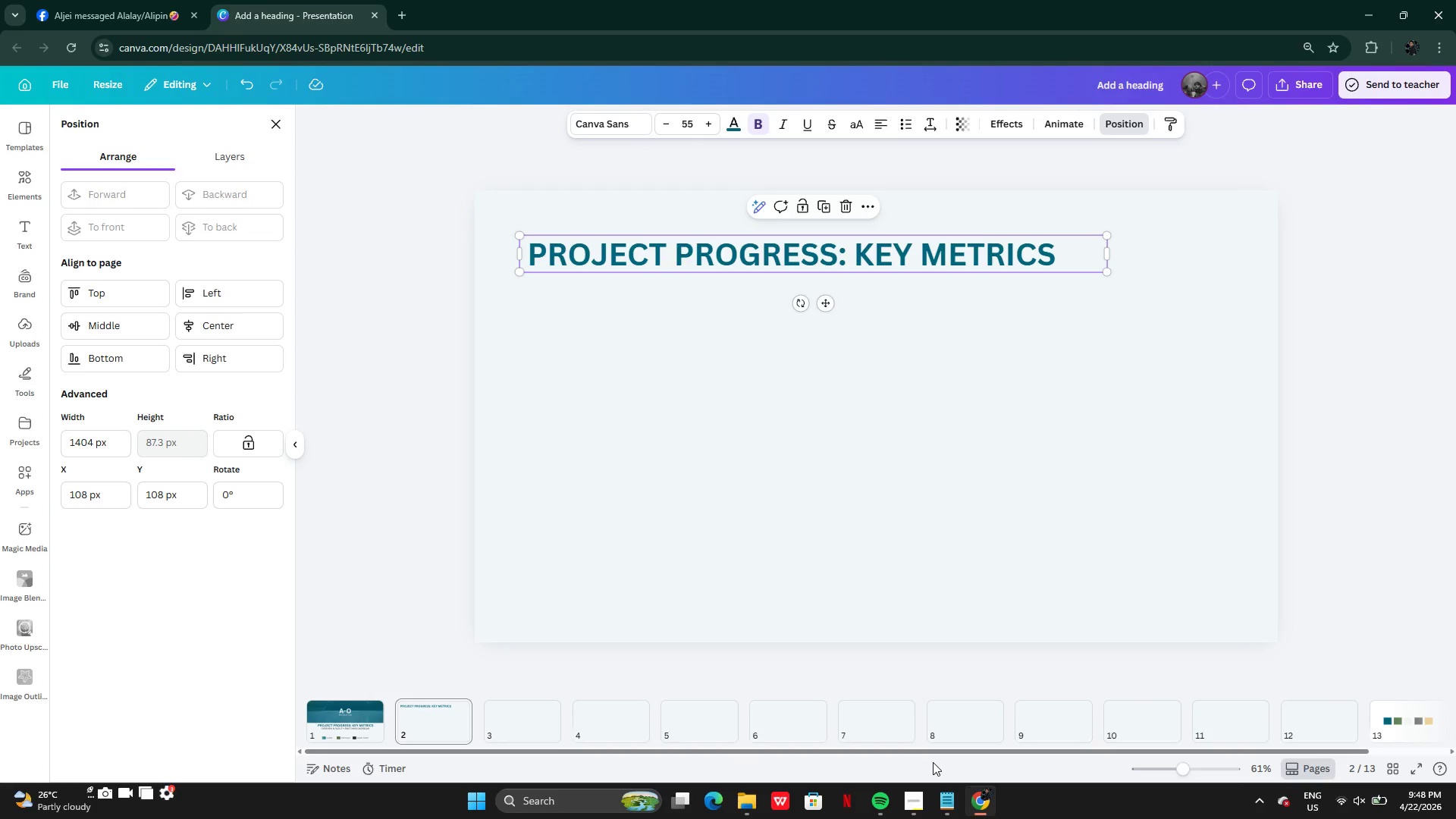 
left_click([946, 805])
 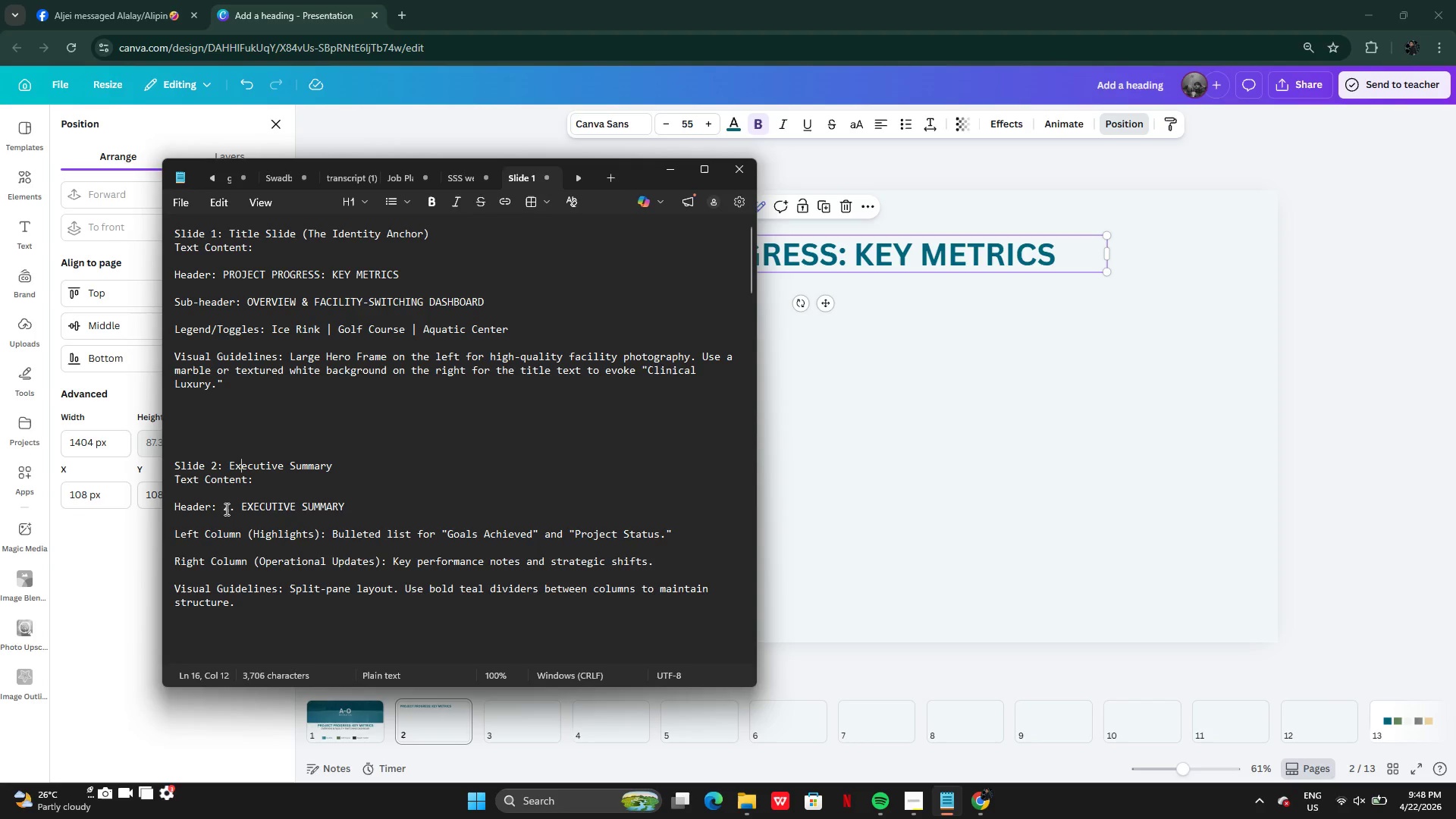 
left_click_drag(start_coordinate=[224, 507], to_coordinate=[347, 500])
 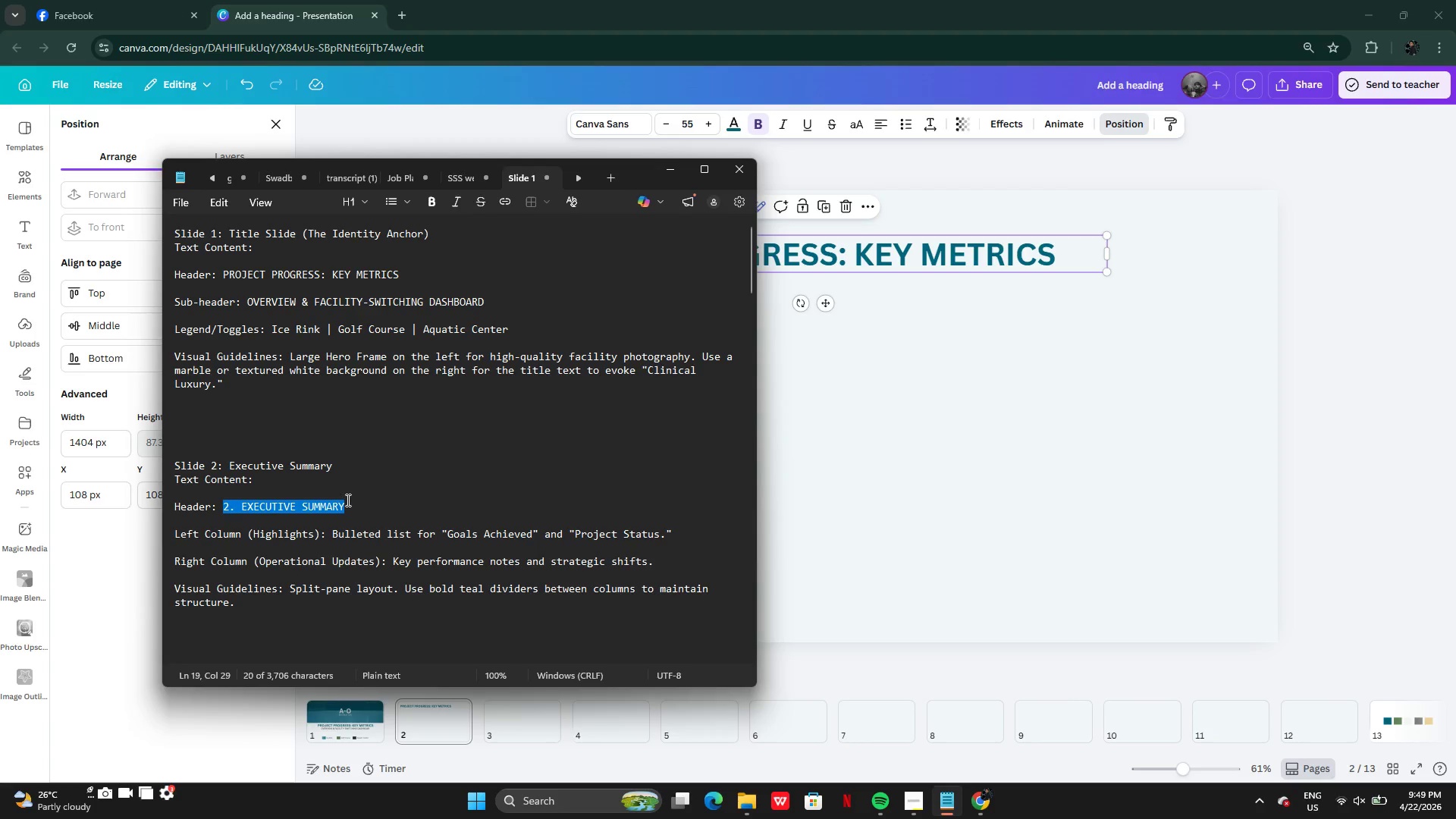 
wait(6.81)
 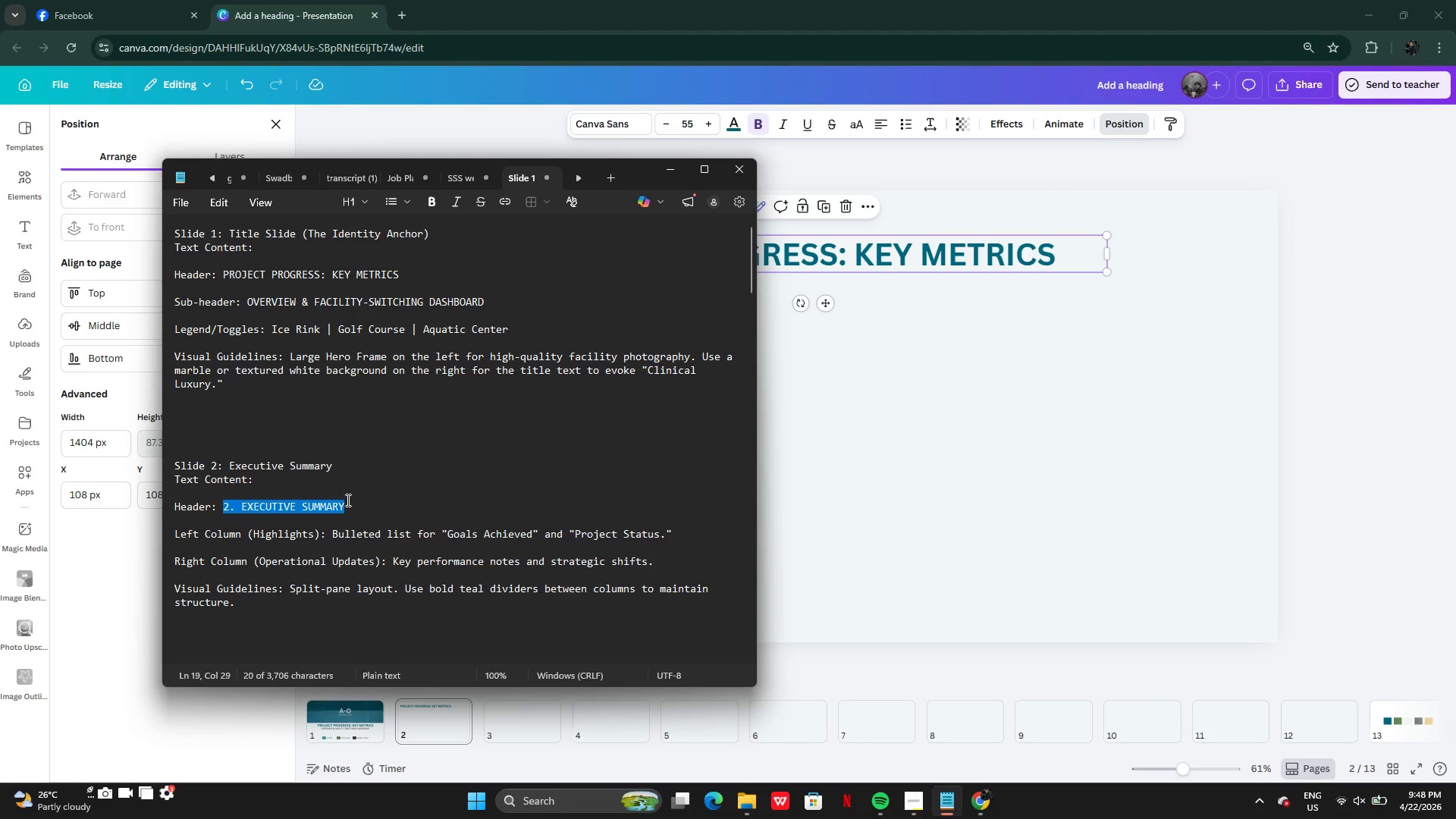 
key(Control+C)
 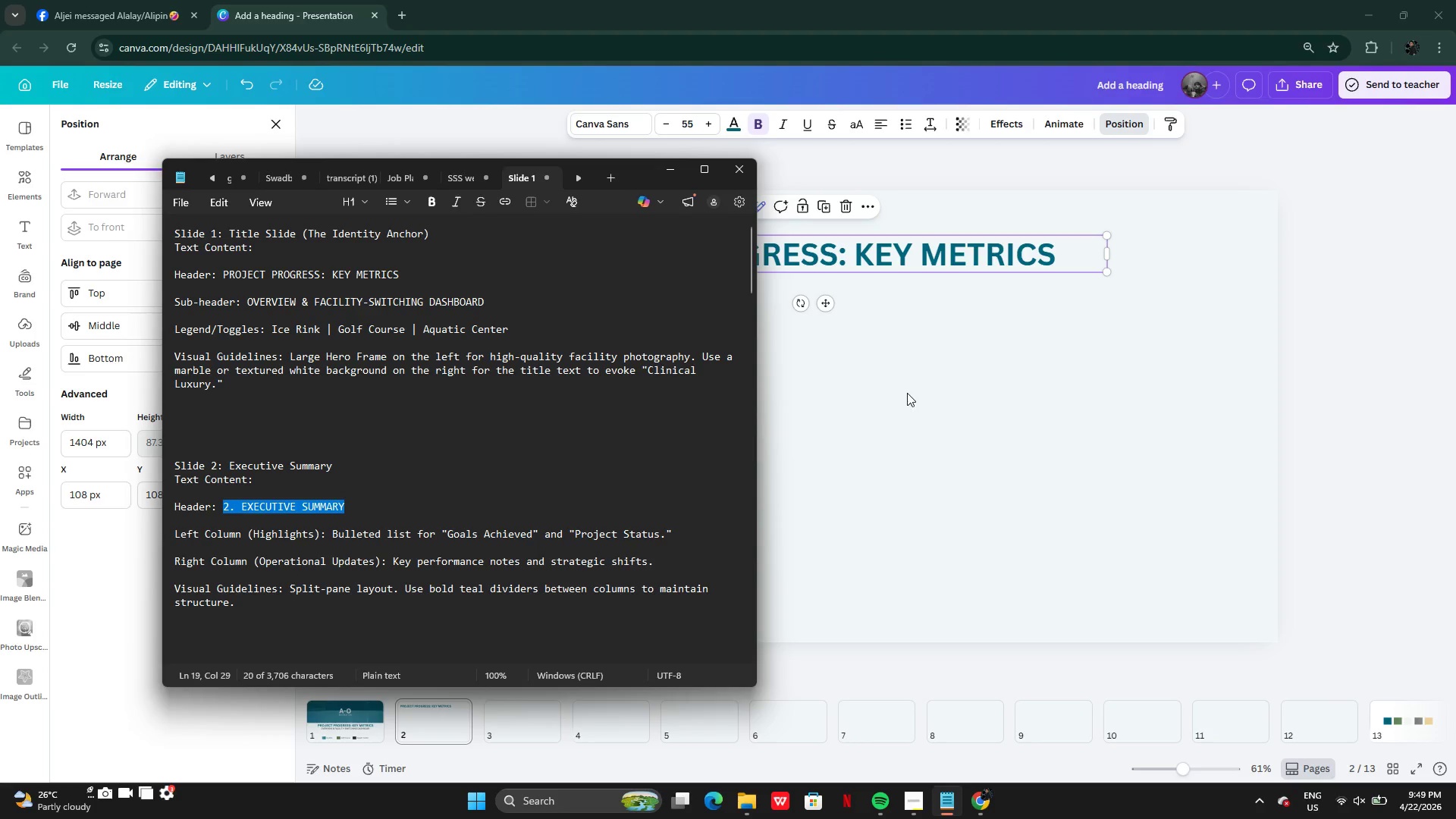 
double_click([908, 392])
 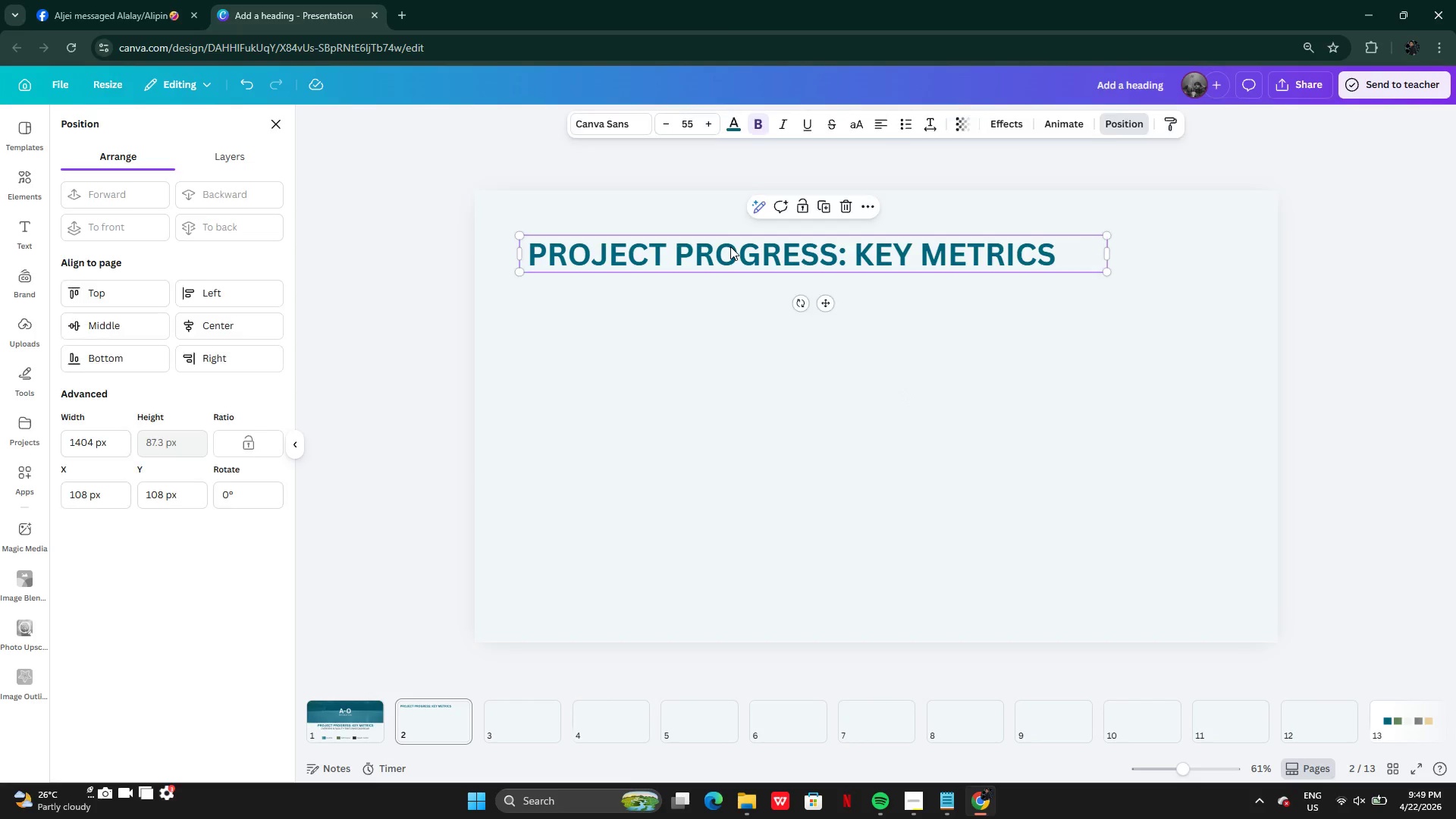 
double_click([730, 246])
 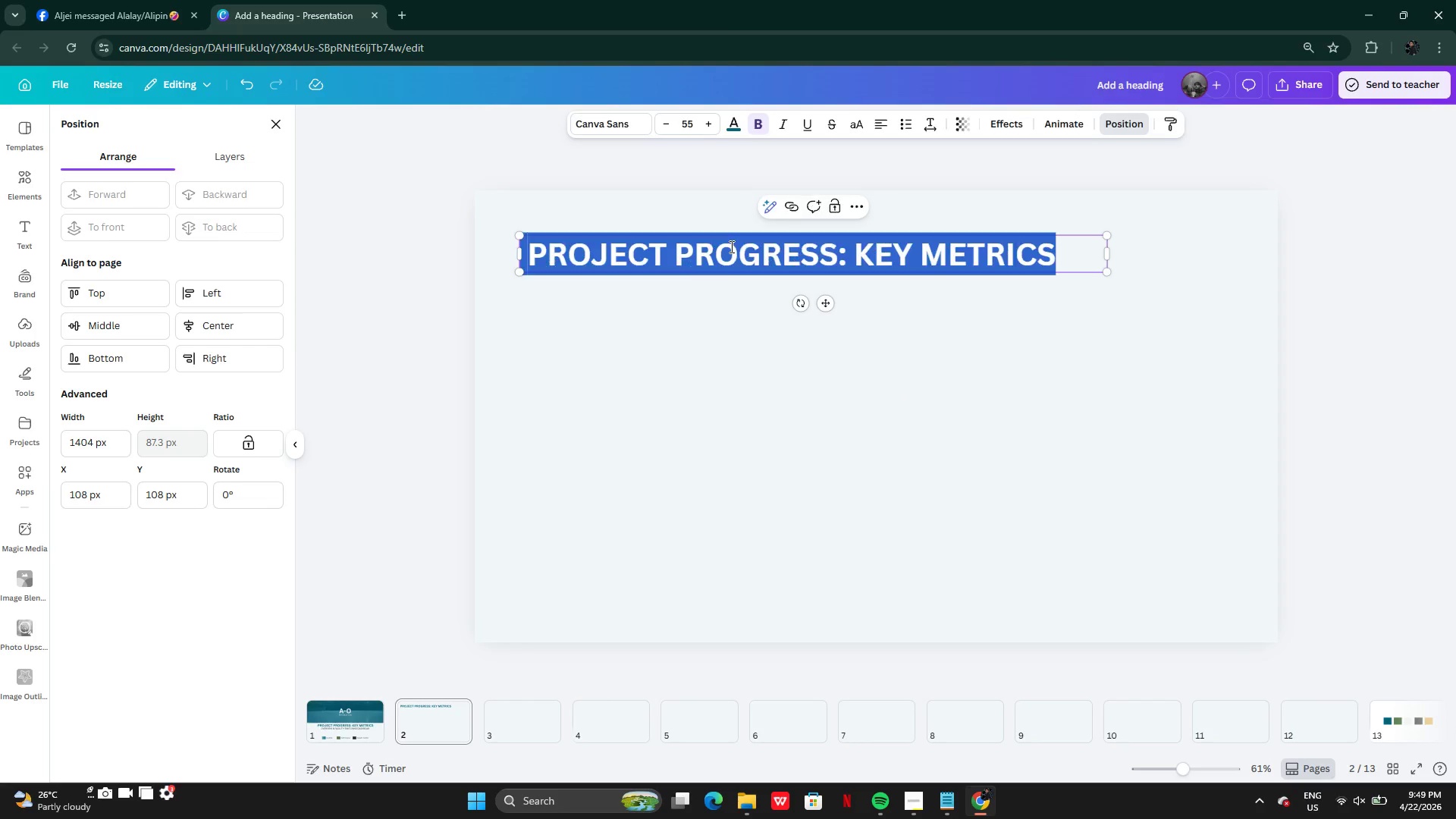 
hold_key(key=ControlLeft, duration=0.8)
 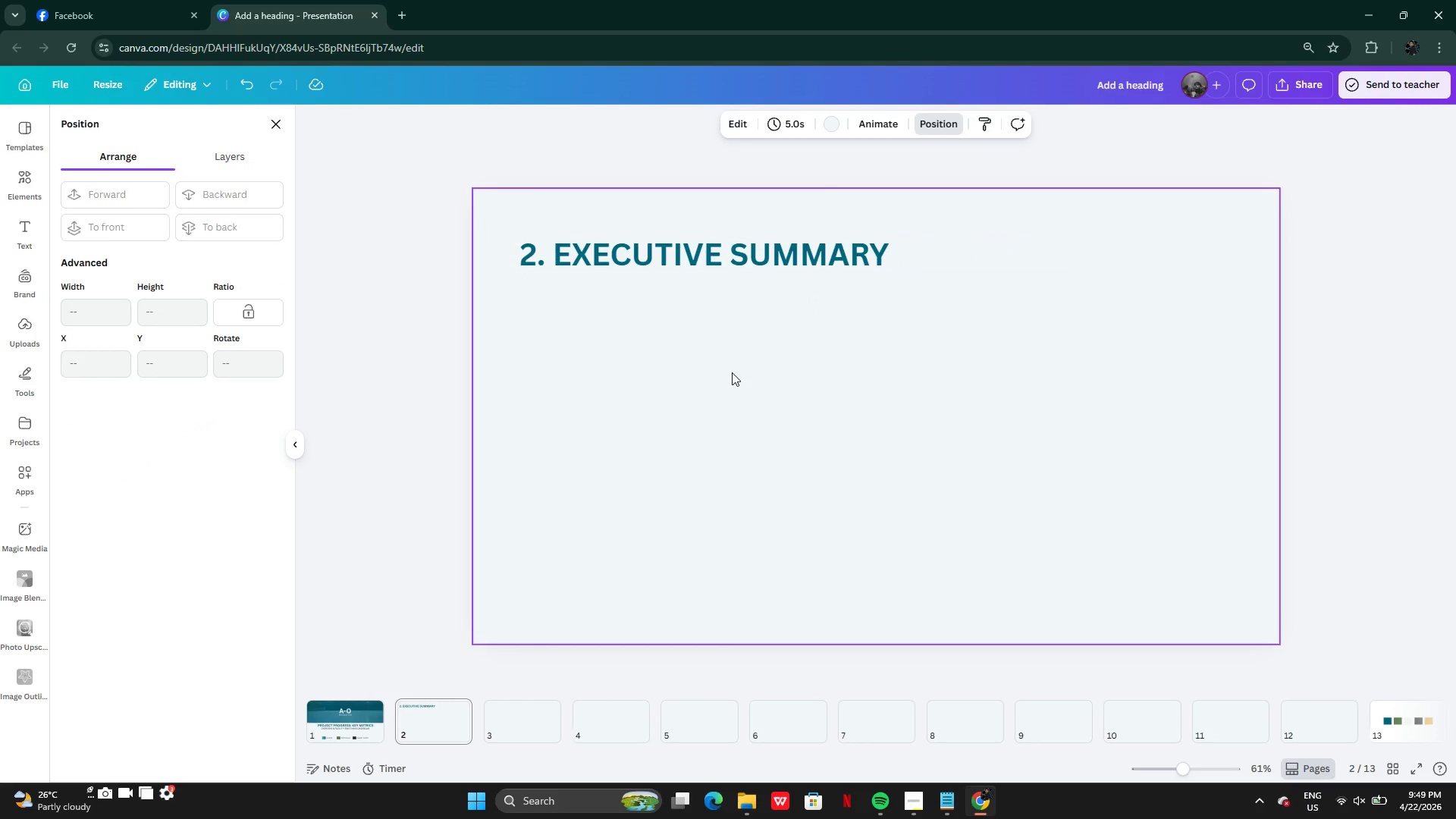 
key(V)
 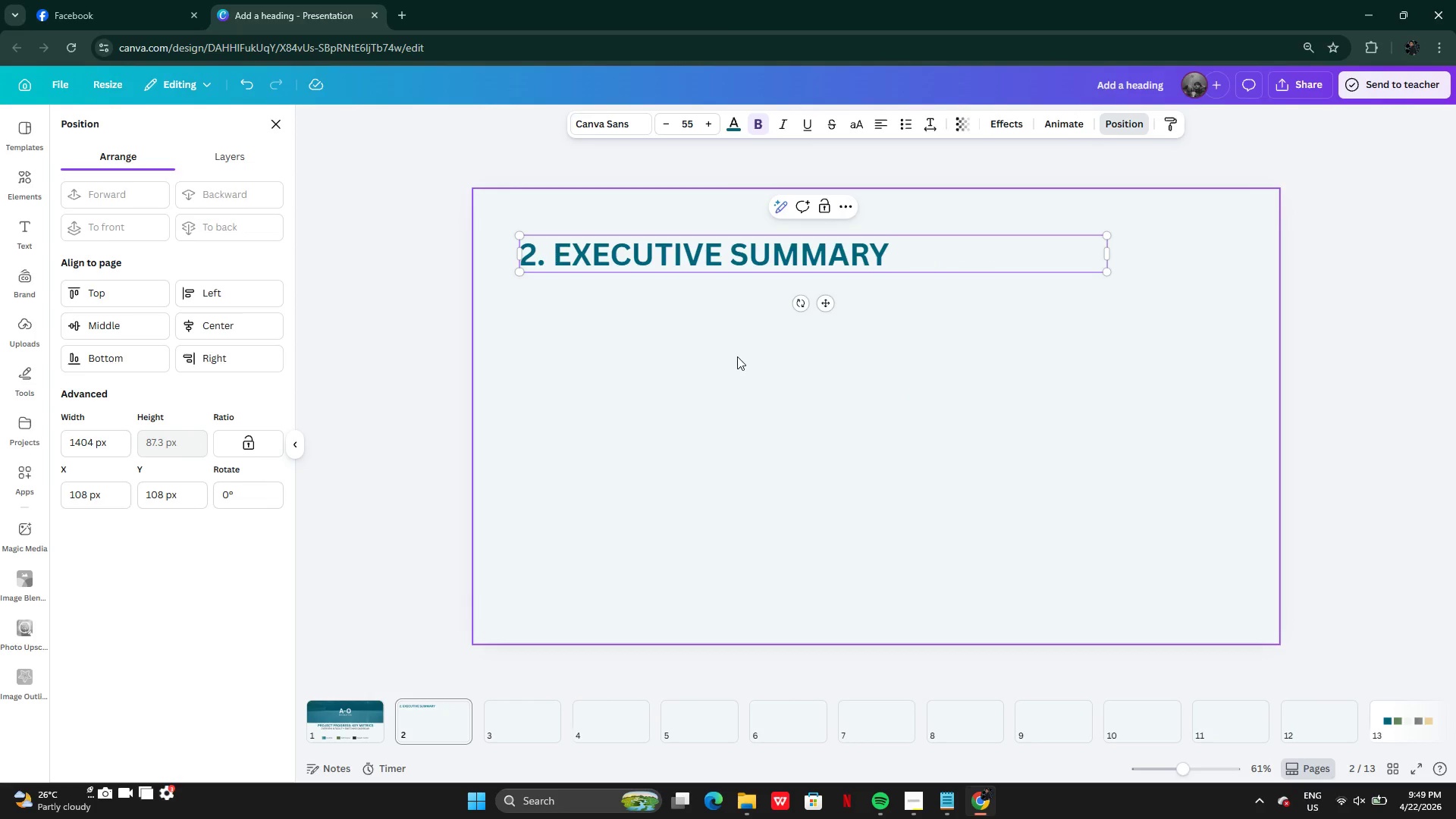 
left_click([732, 372])
 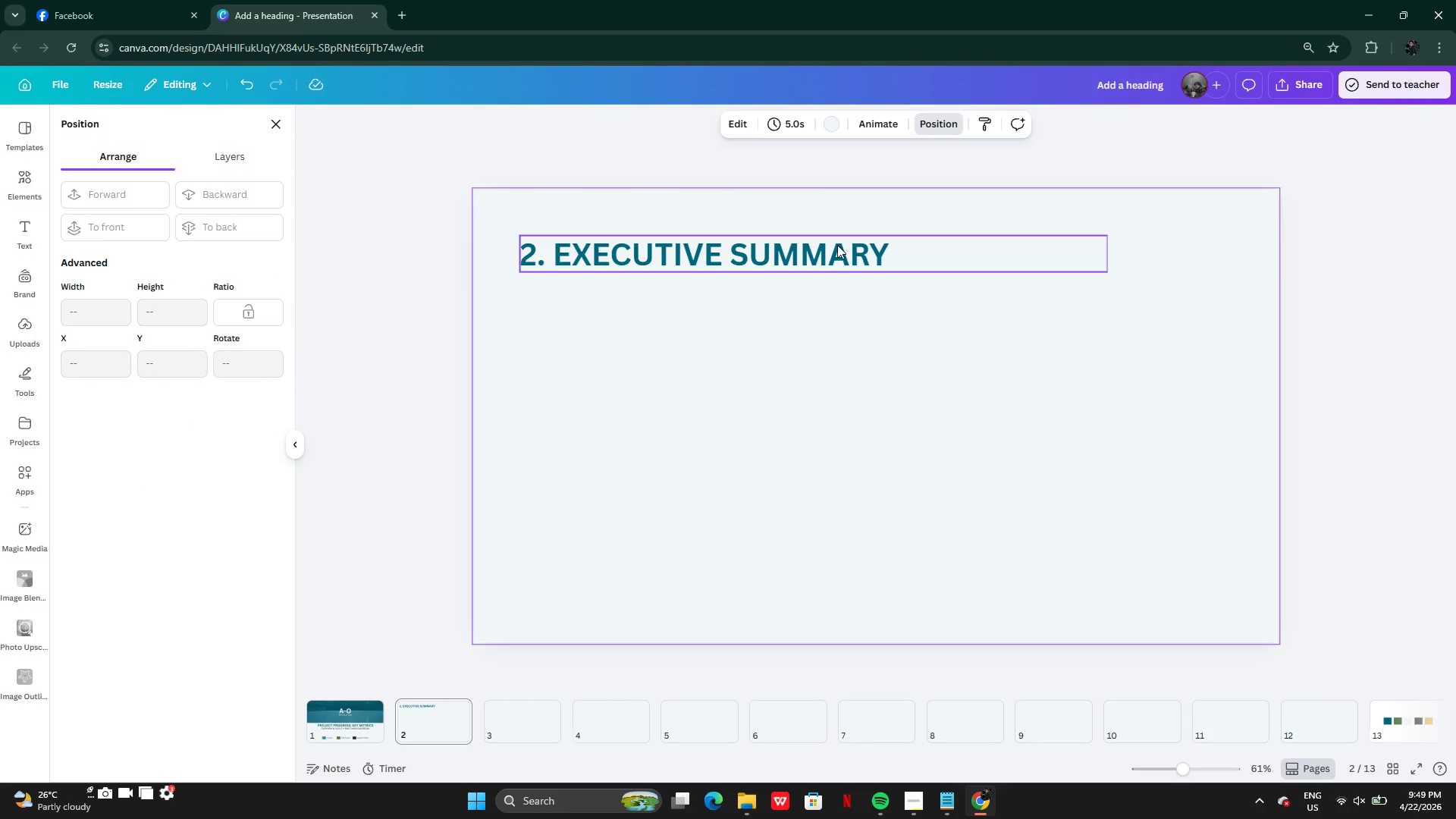 
left_click([837, 245])
 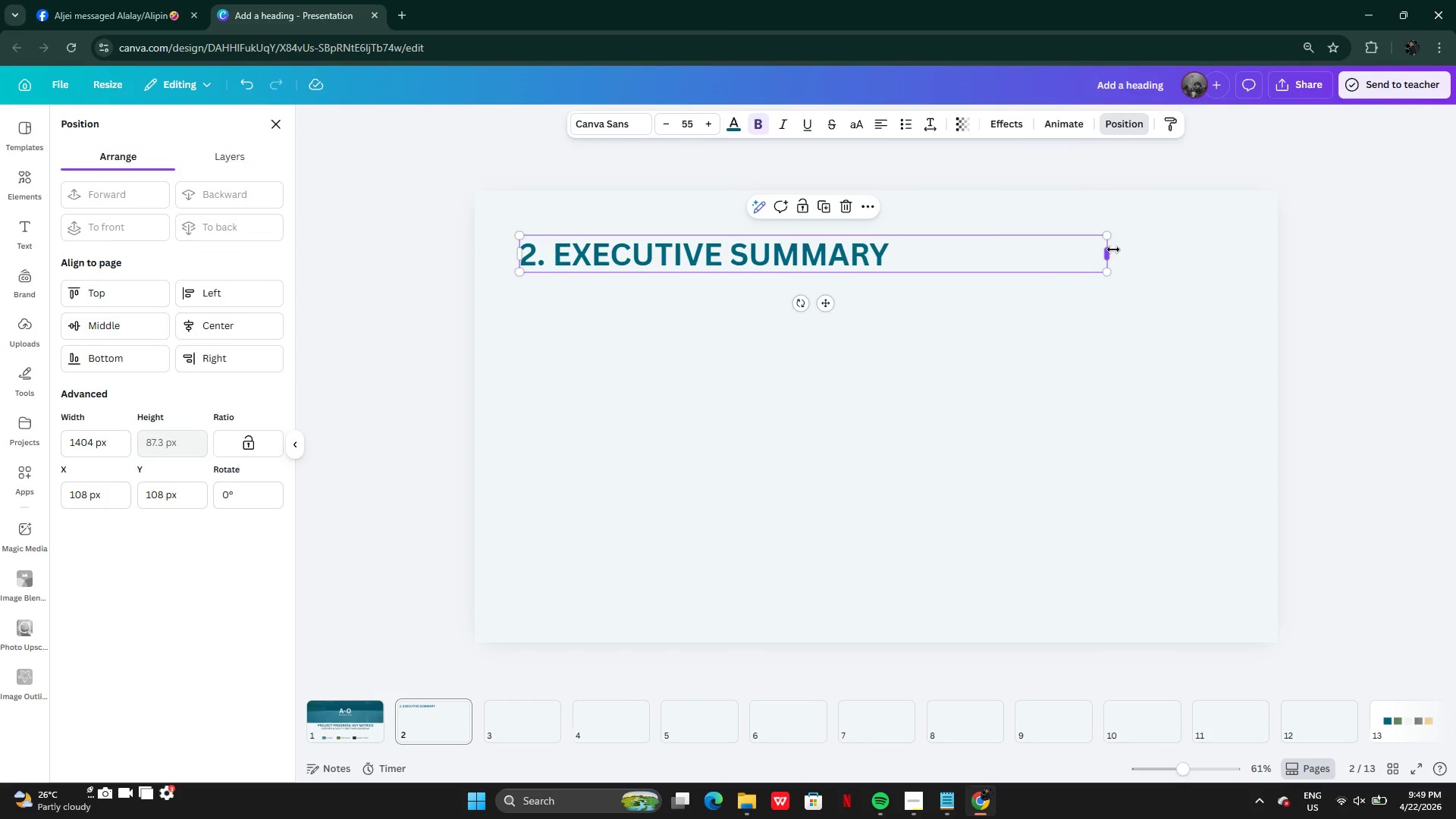 
left_click_drag(start_coordinate=[1113, 250], to_coordinate=[925, 259])
 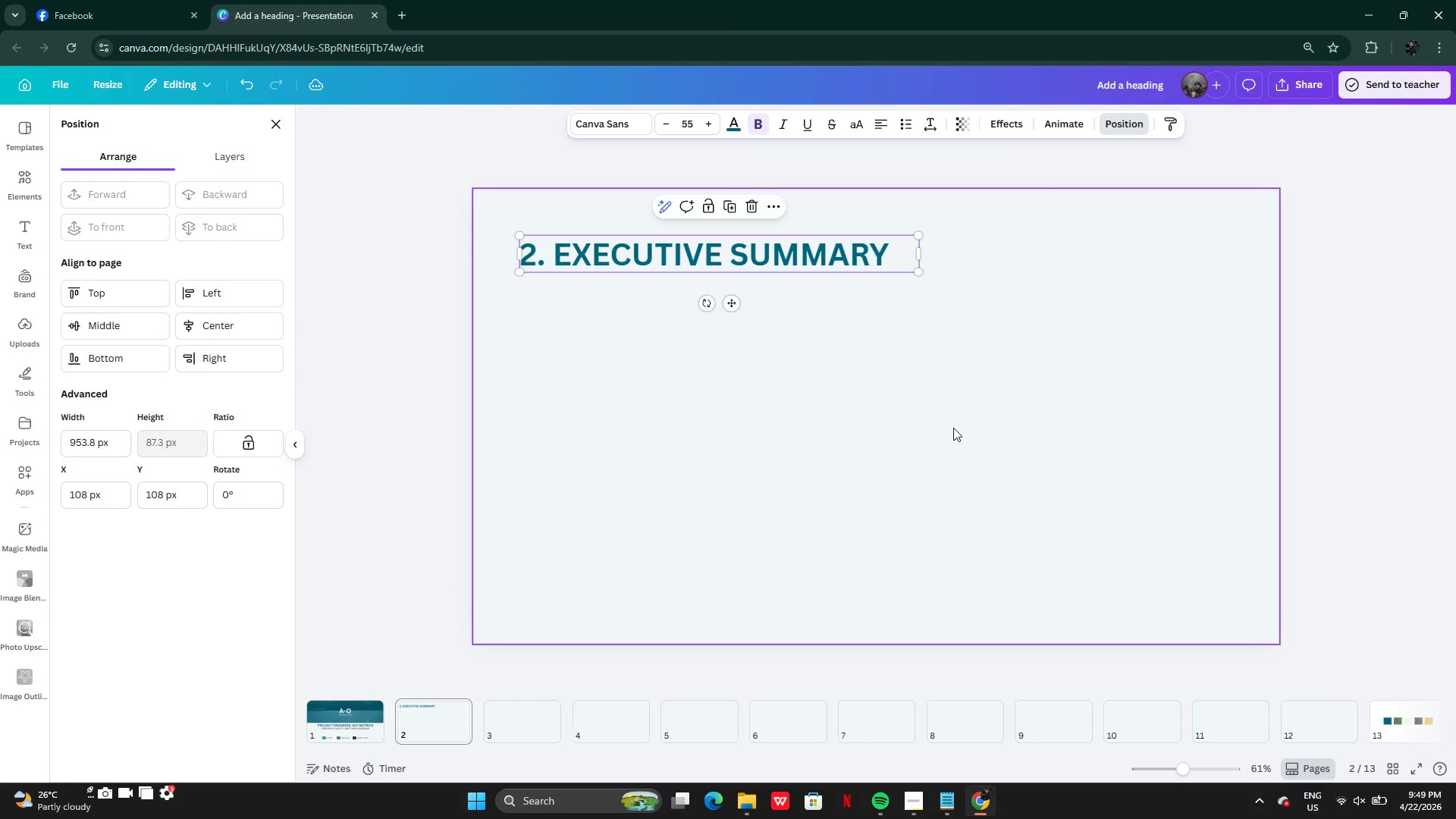 
left_click([953, 428])
 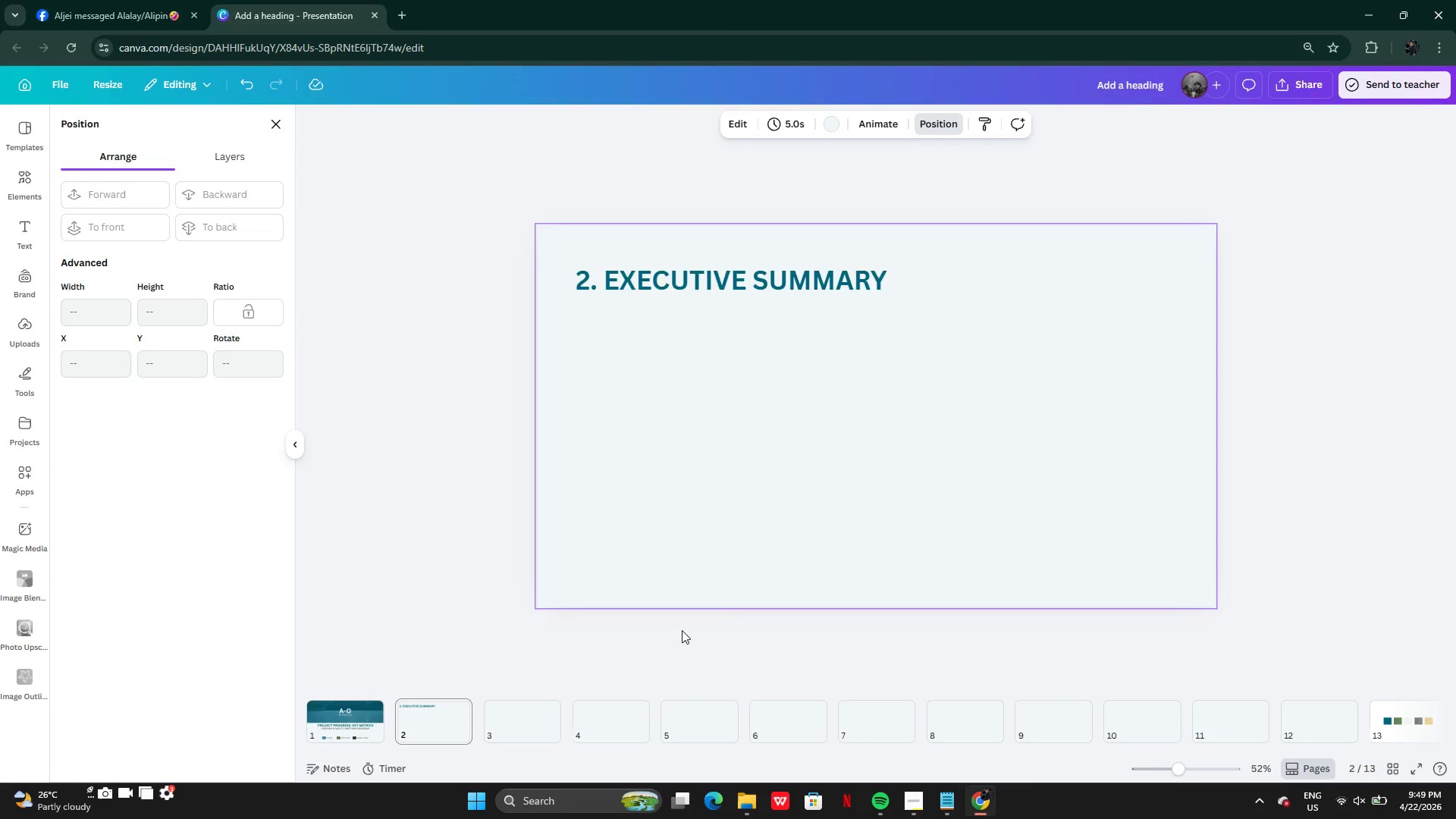 
left_click([629, 273])
 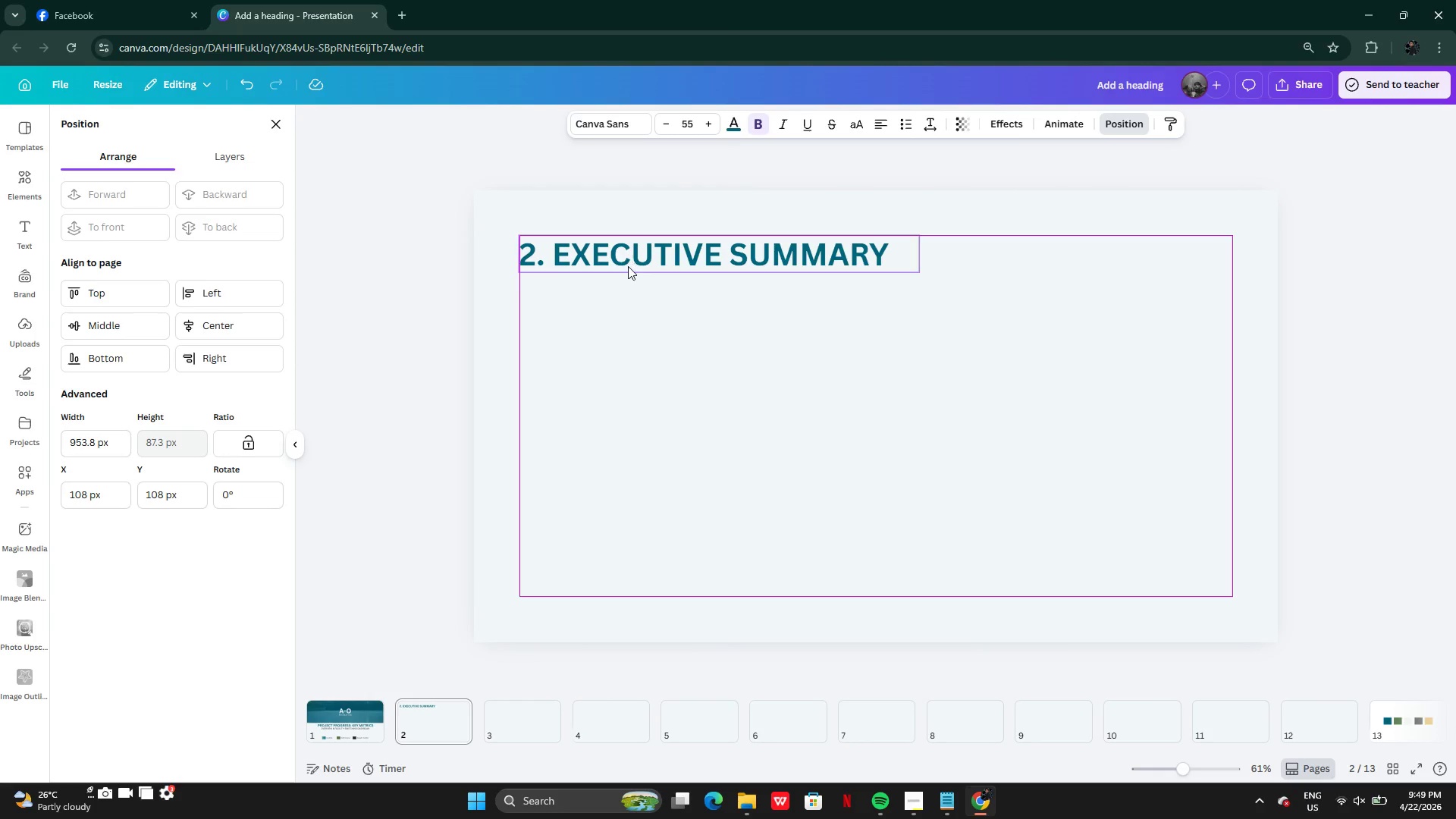 
left_click([645, 432])
 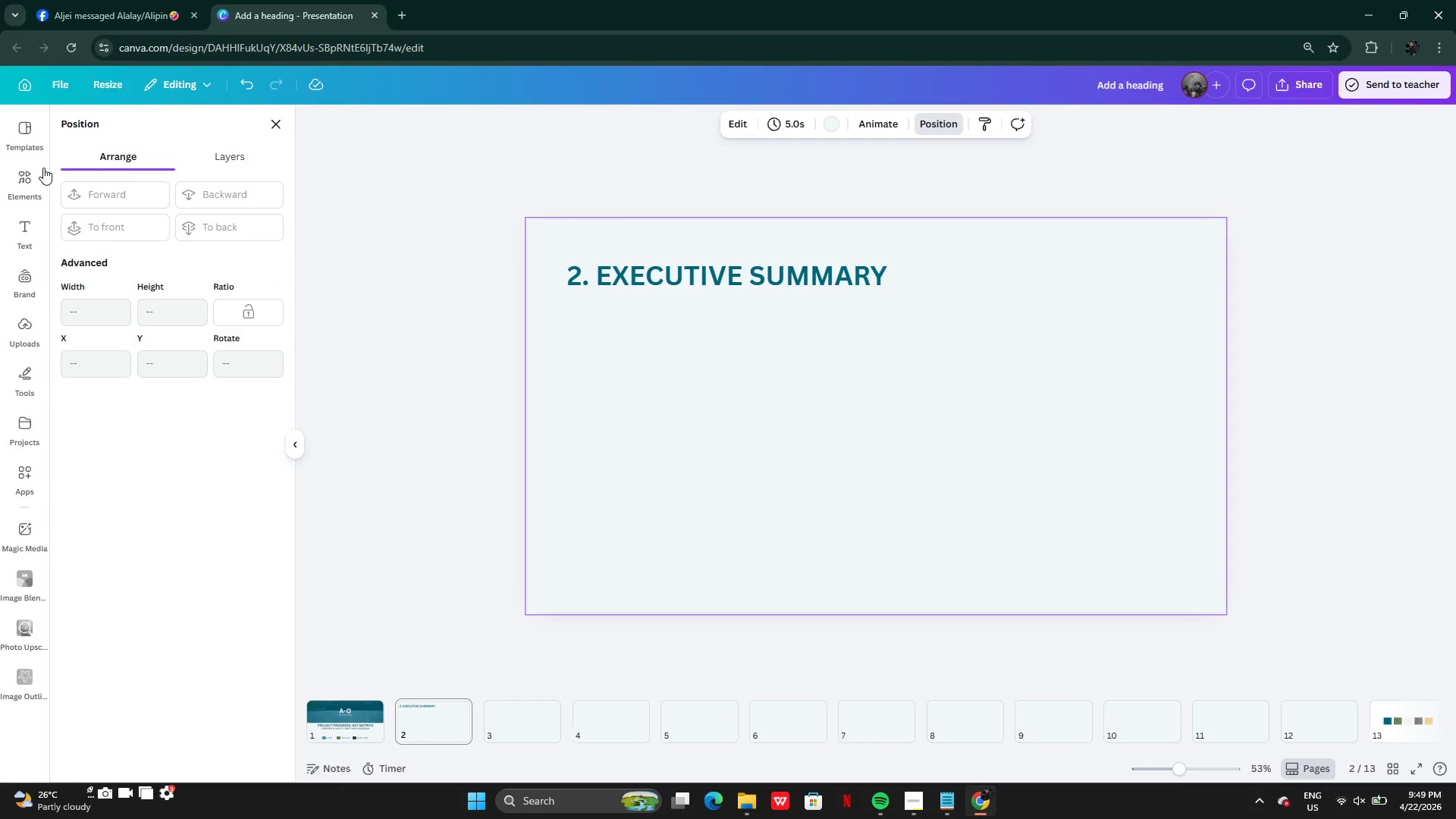 
left_click([30, 185])
 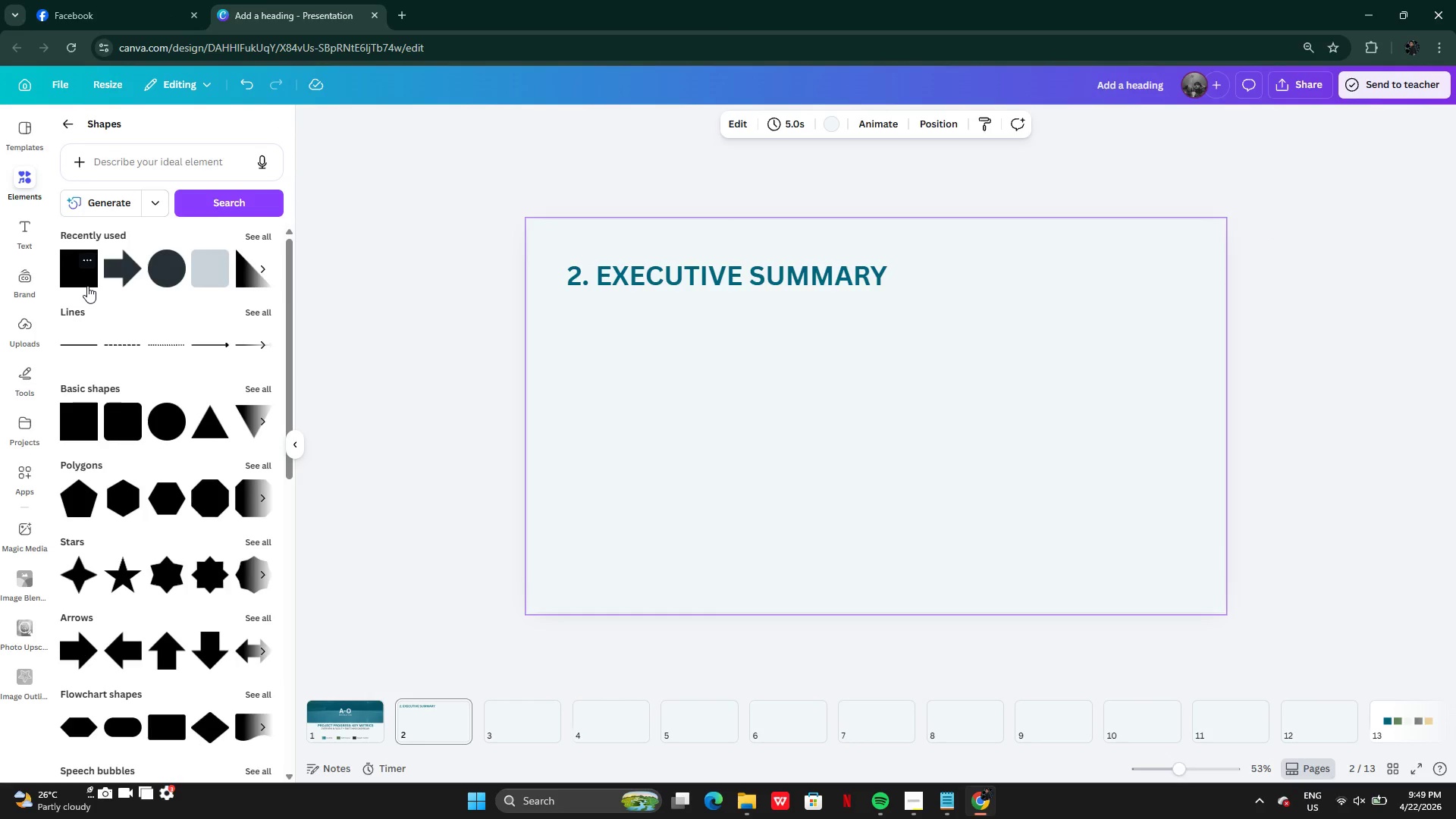 
left_click([86, 285])
 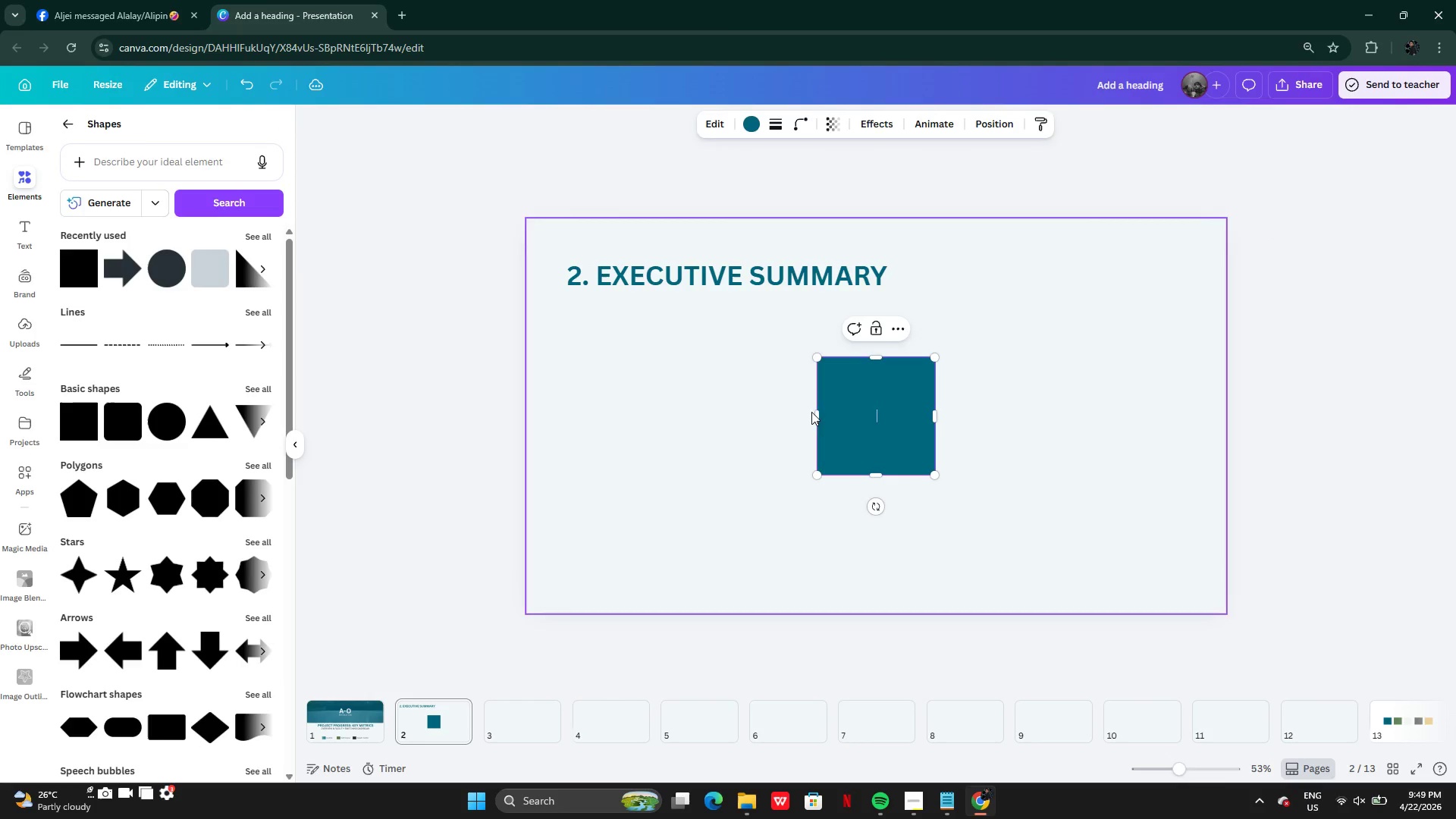 
left_click_drag(start_coordinate=[821, 416], to_coordinate=[532, 397])
 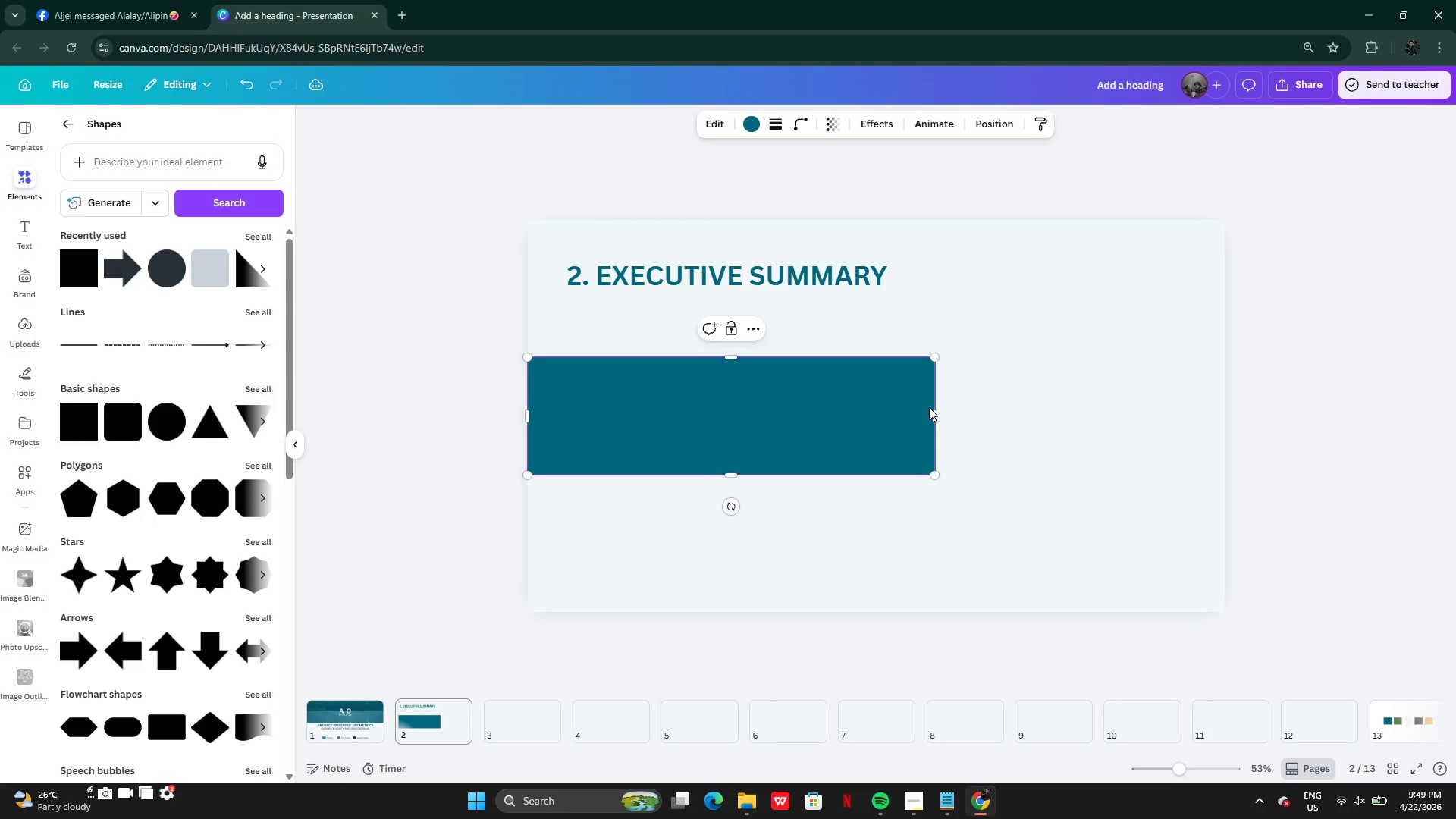 
left_click_drag(start_coordinate=[929, 407], to_coordinate=[934, 408])
 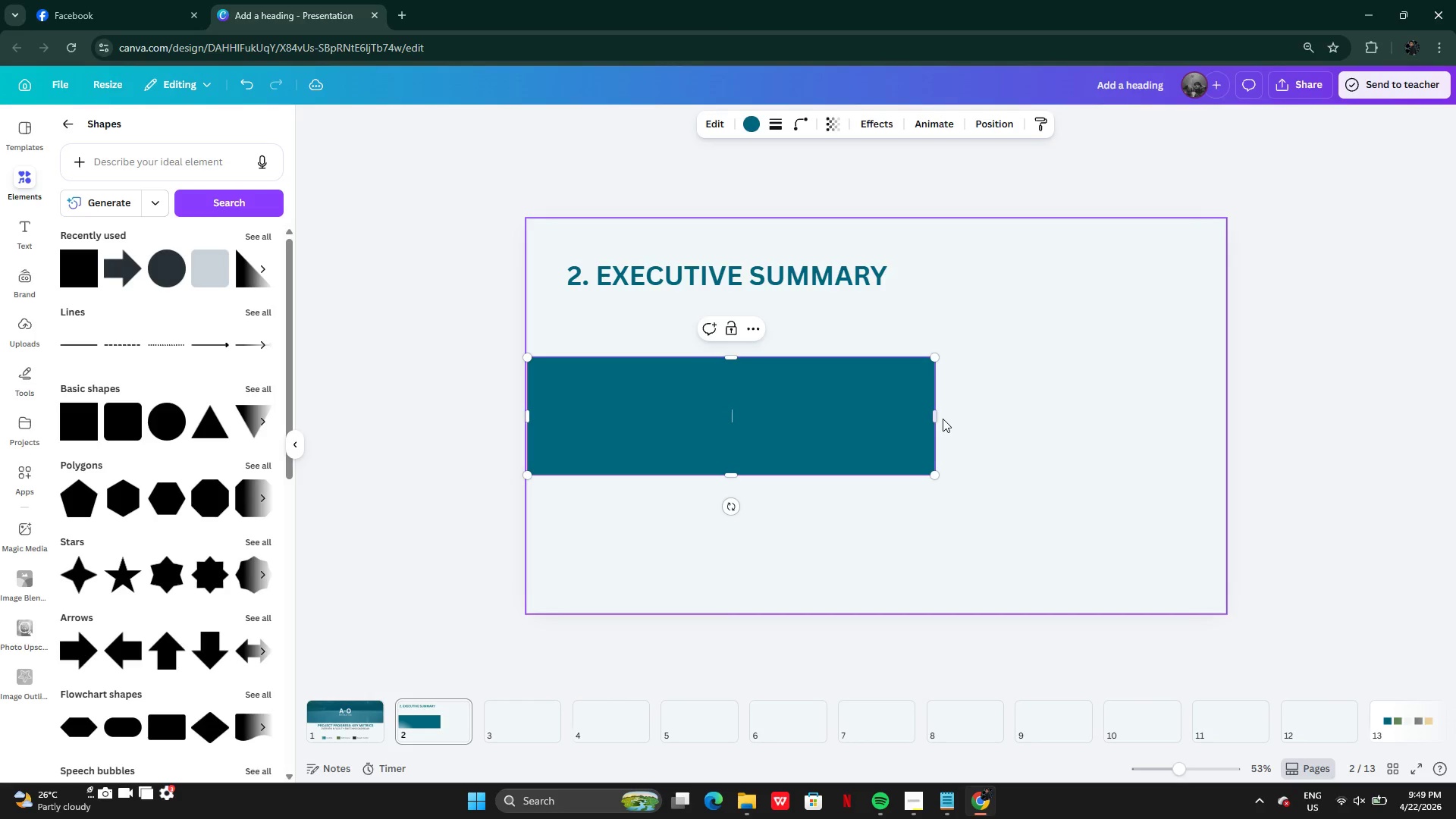 
left_click_drag(start_coordinate=[937, 419], to_coordinate=[1225, 421])
 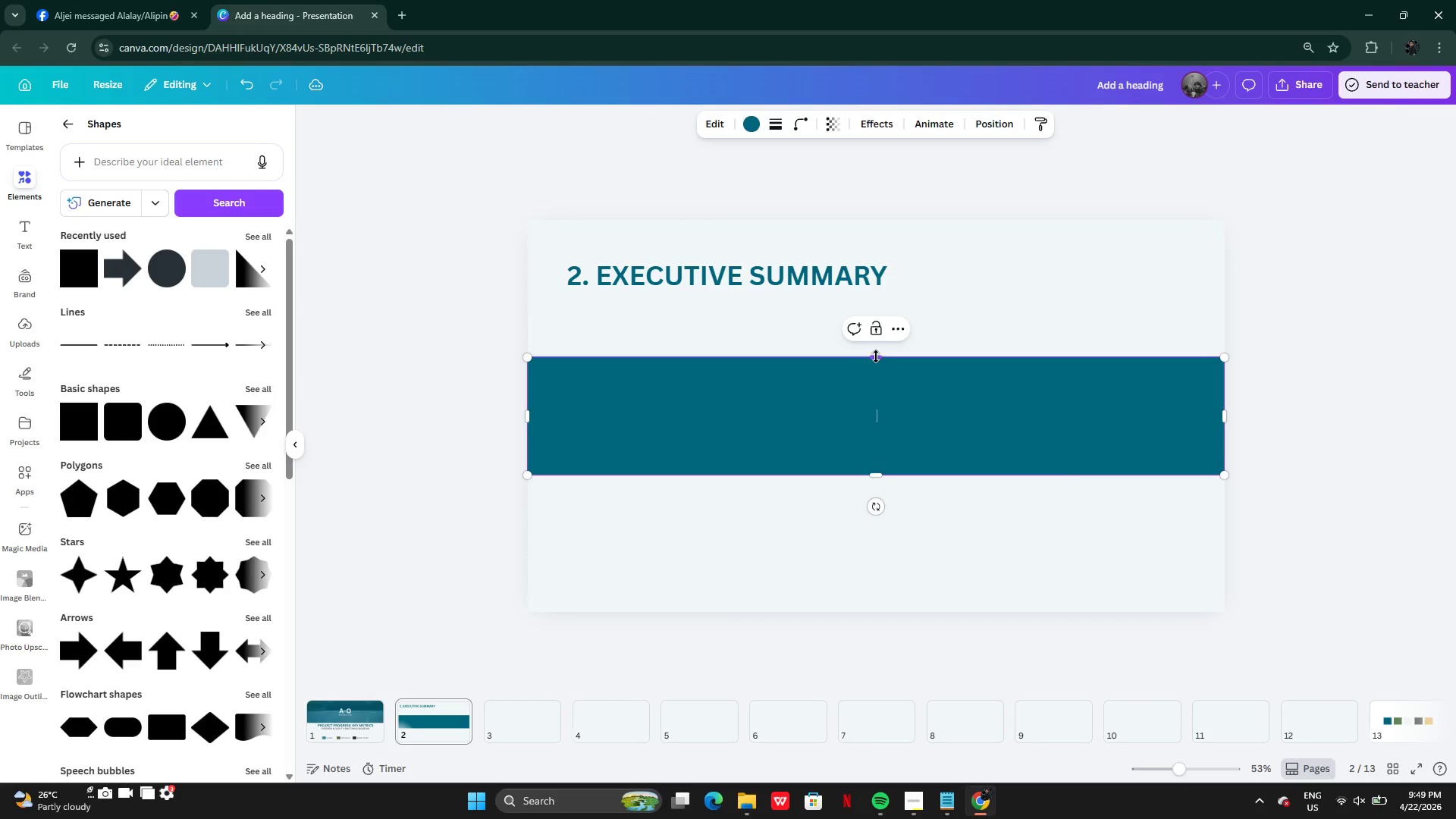 
left_click_drag(start_coordinate=[876, 356], to_coordinate=[862, 218])
 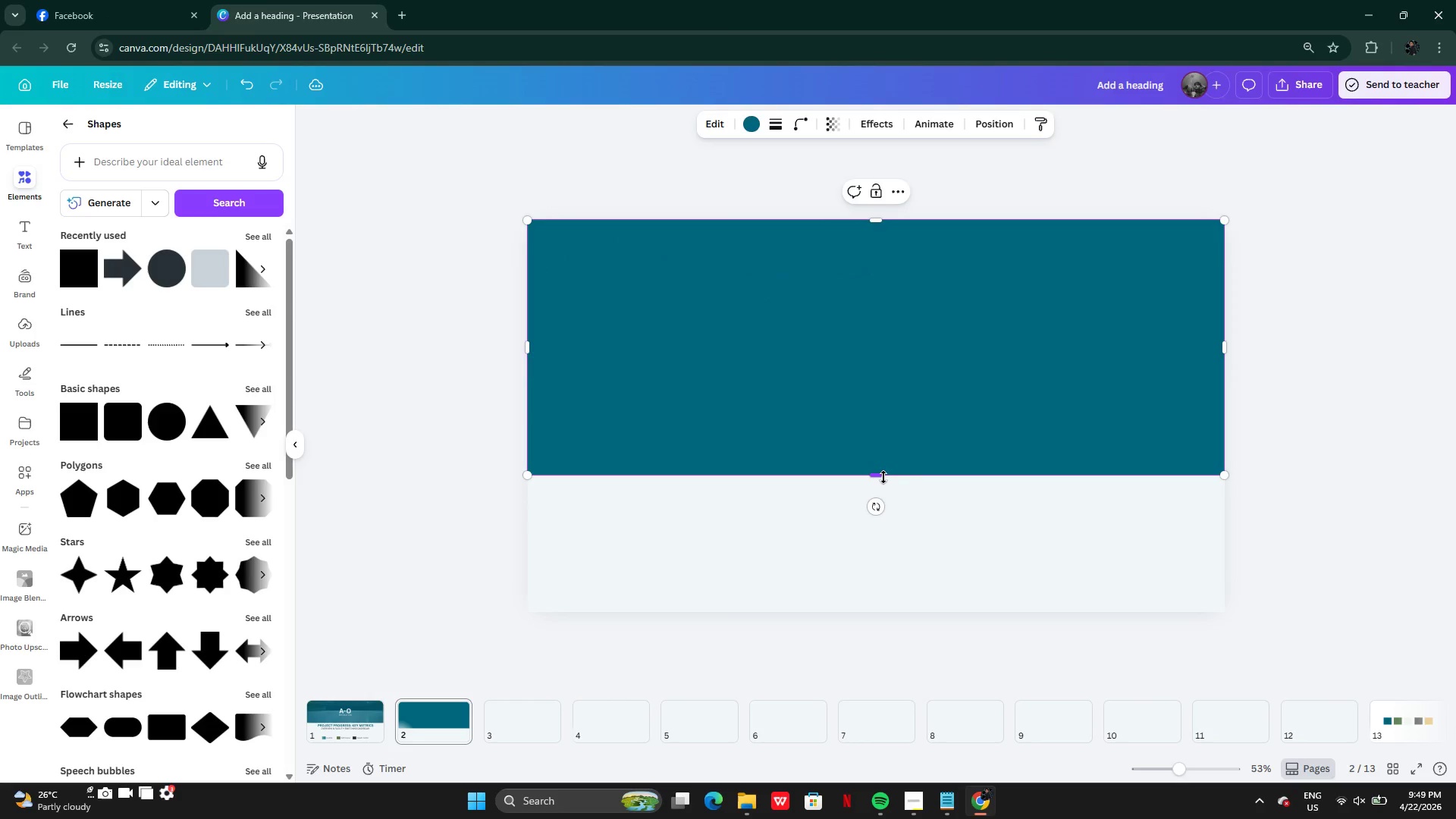 
left_click_drag(start_coordinate=[883, 478], to_coordinate=[893, 613])
 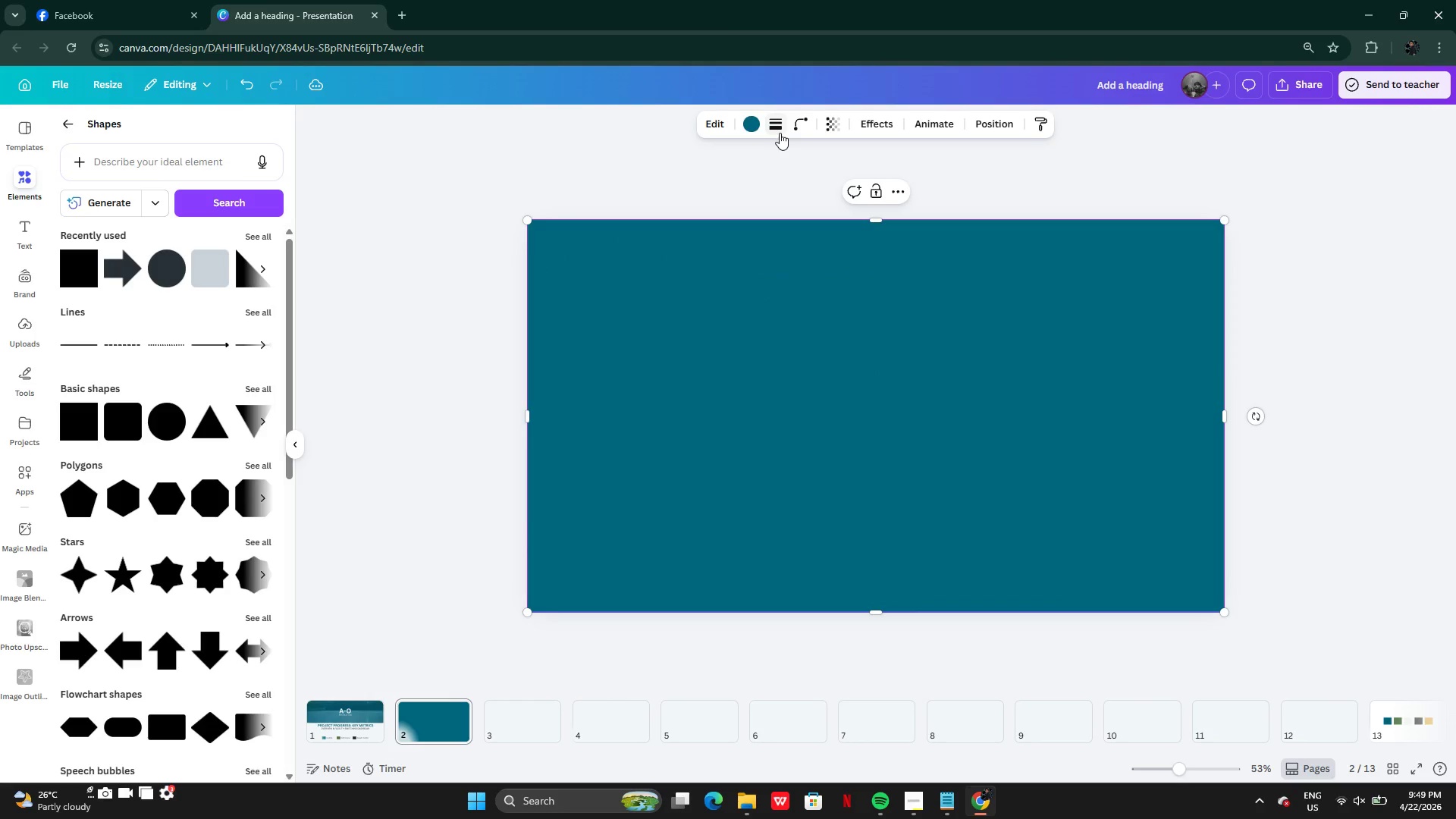 
left_click([772, 122])
 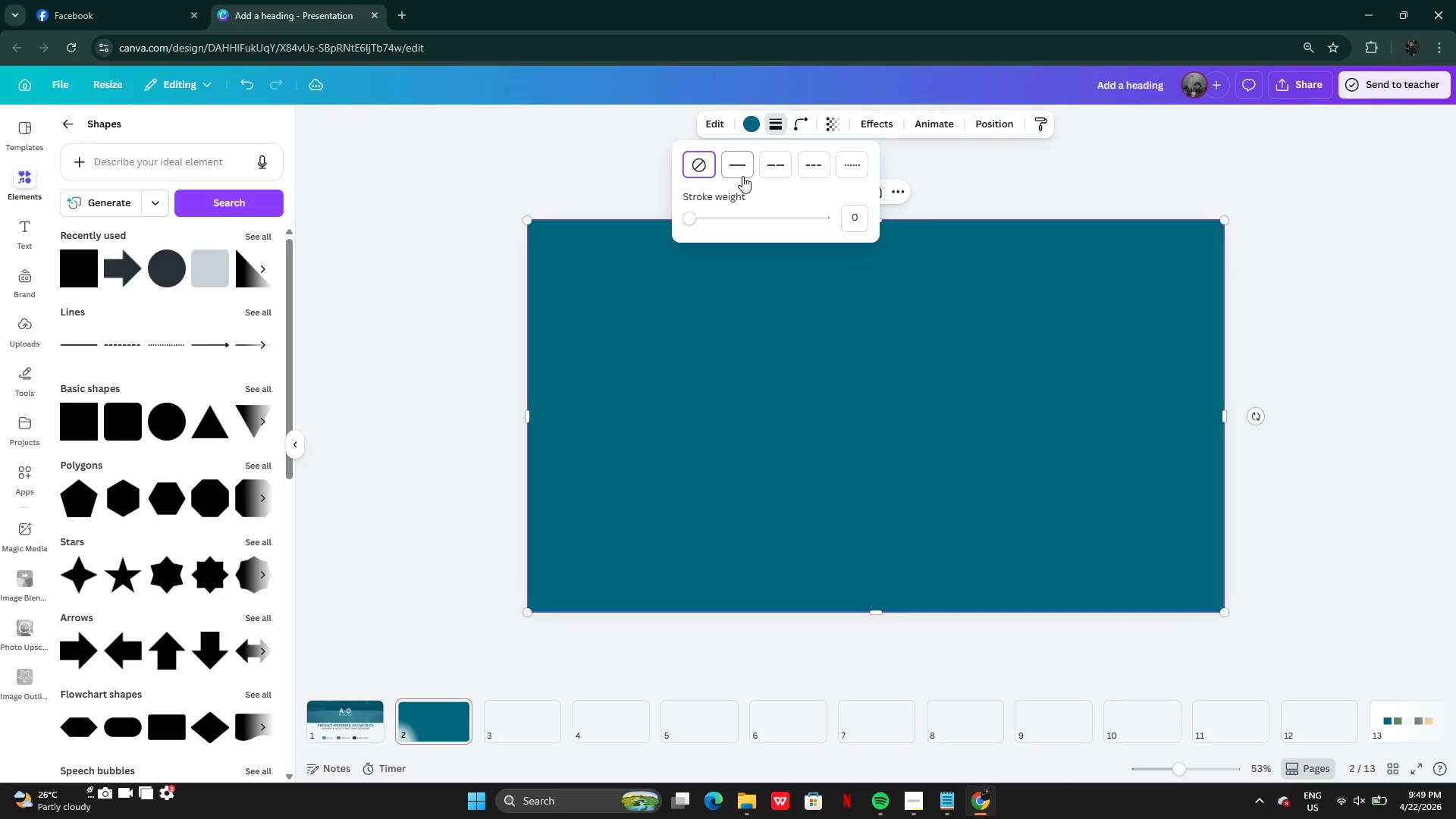 
left_click([742, 175])
 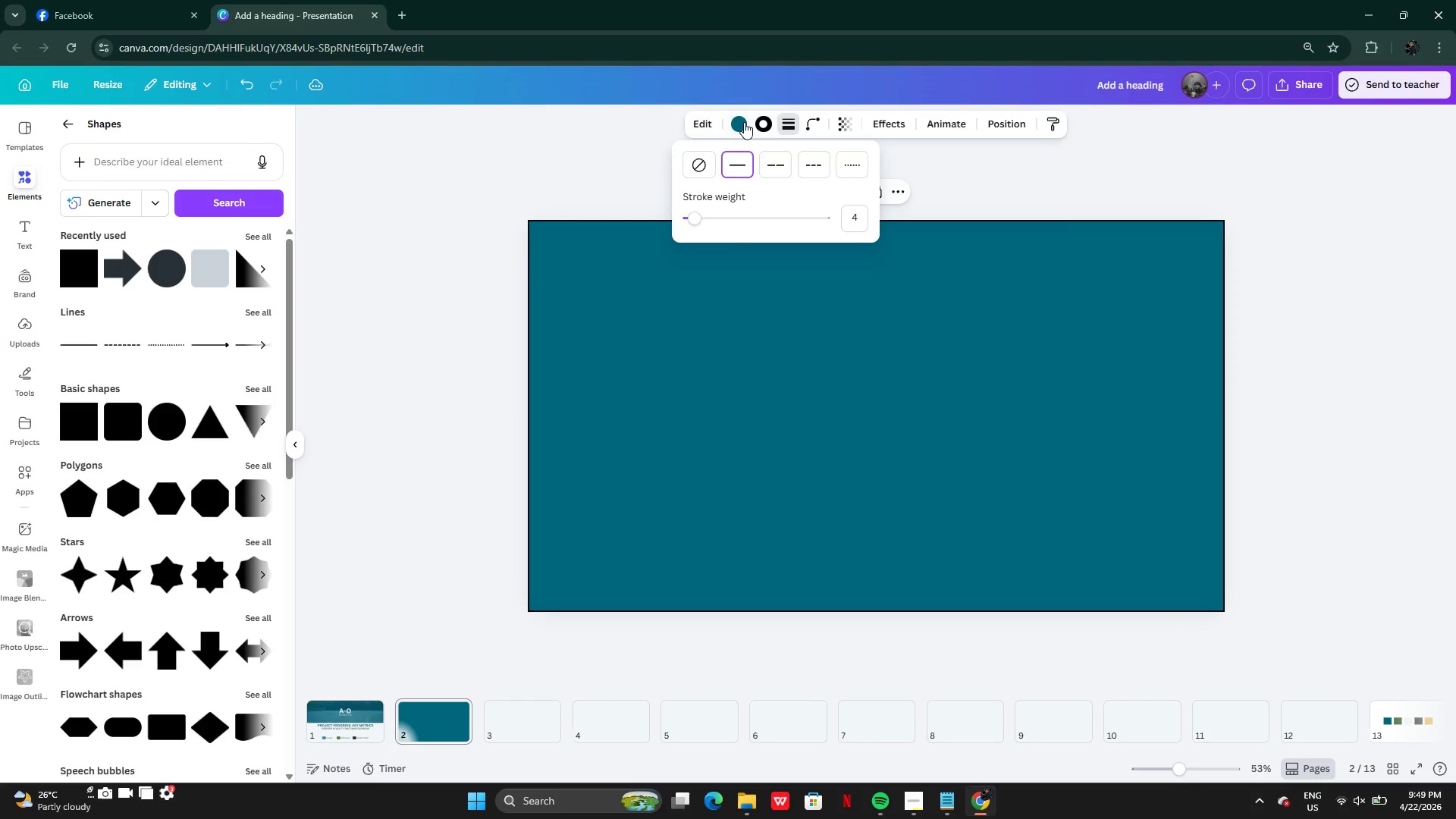 
left_click([744, 121])
 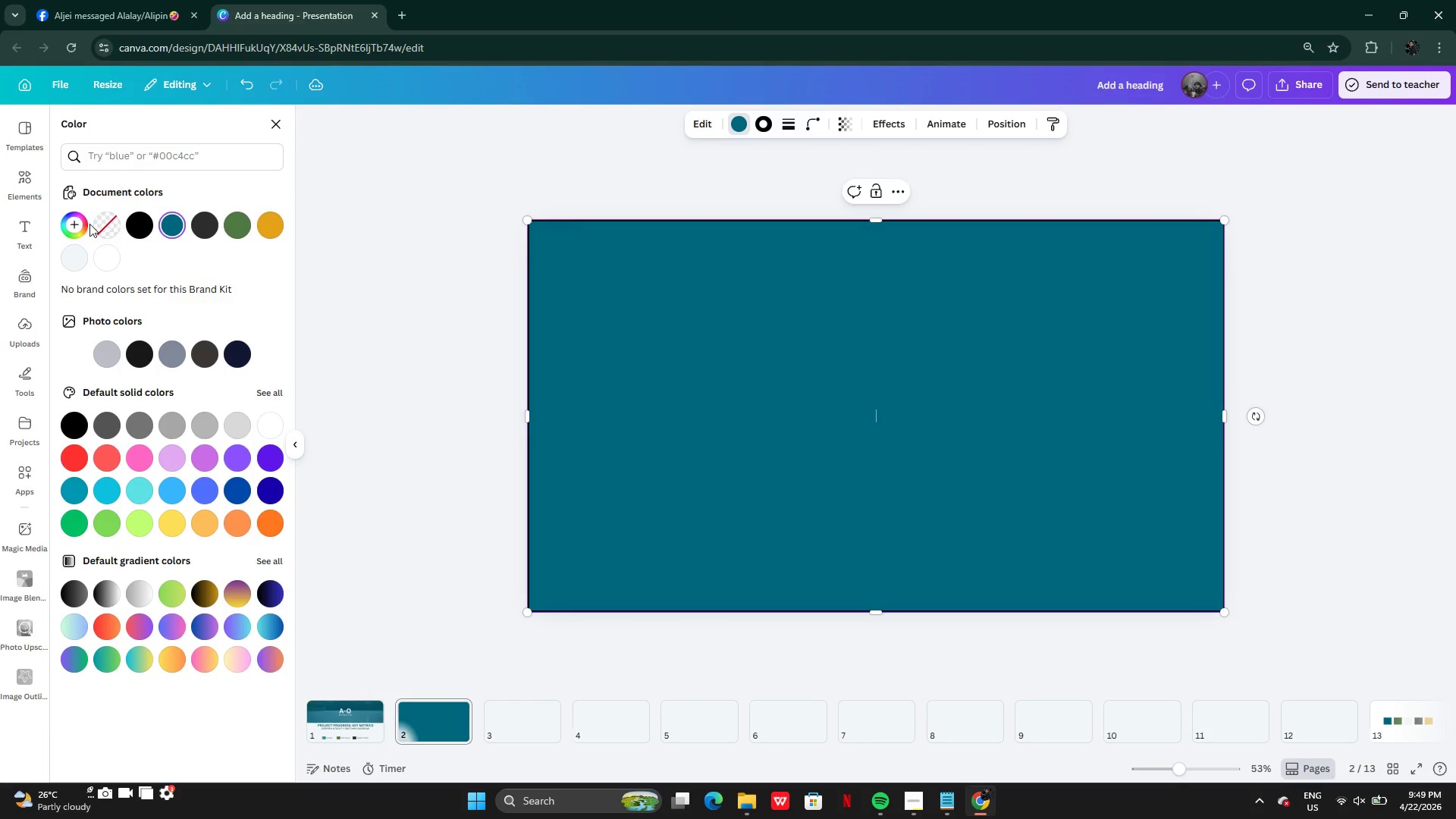 
left_click([102, 222])
 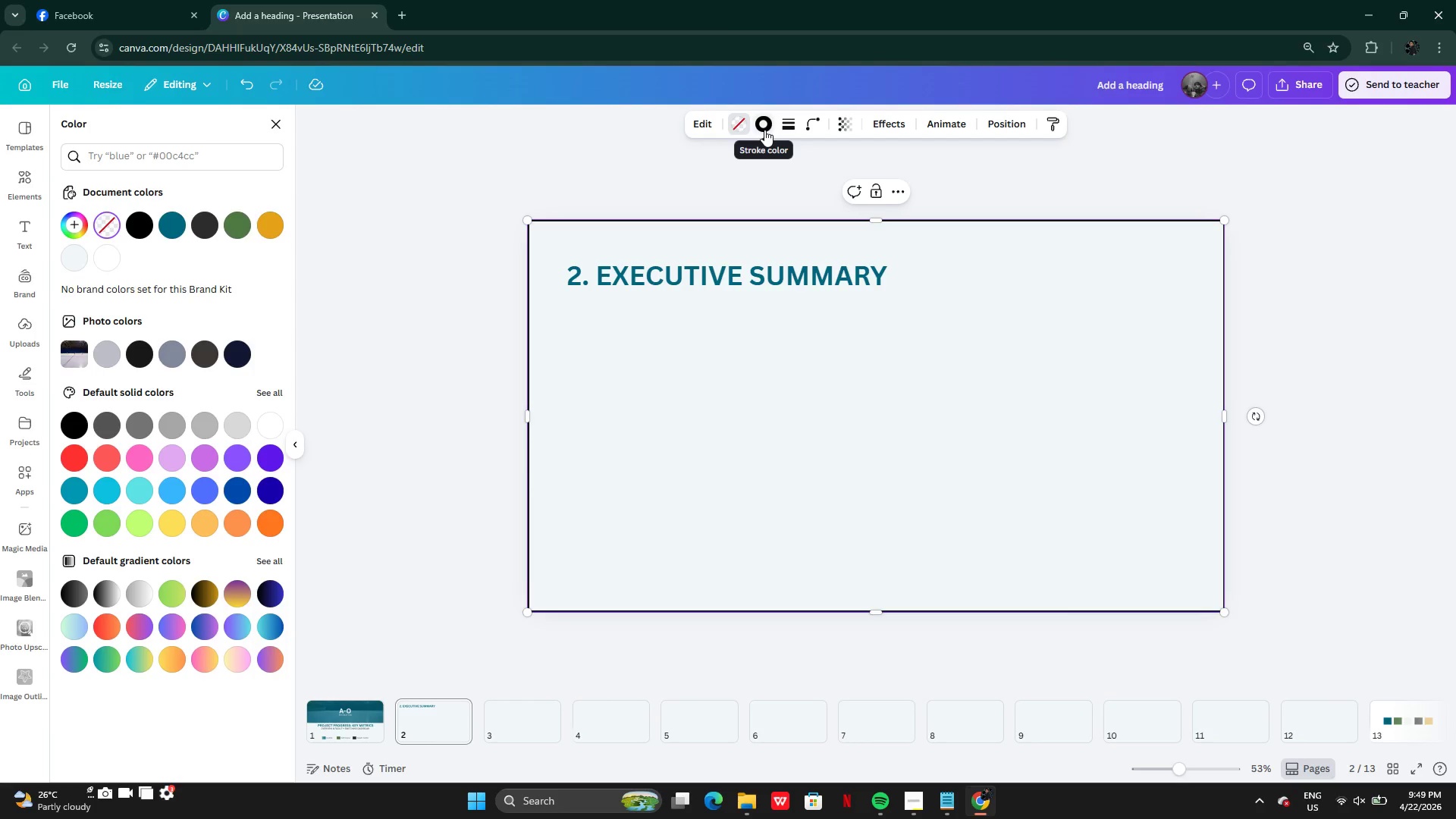 
left_click([794, 126])
 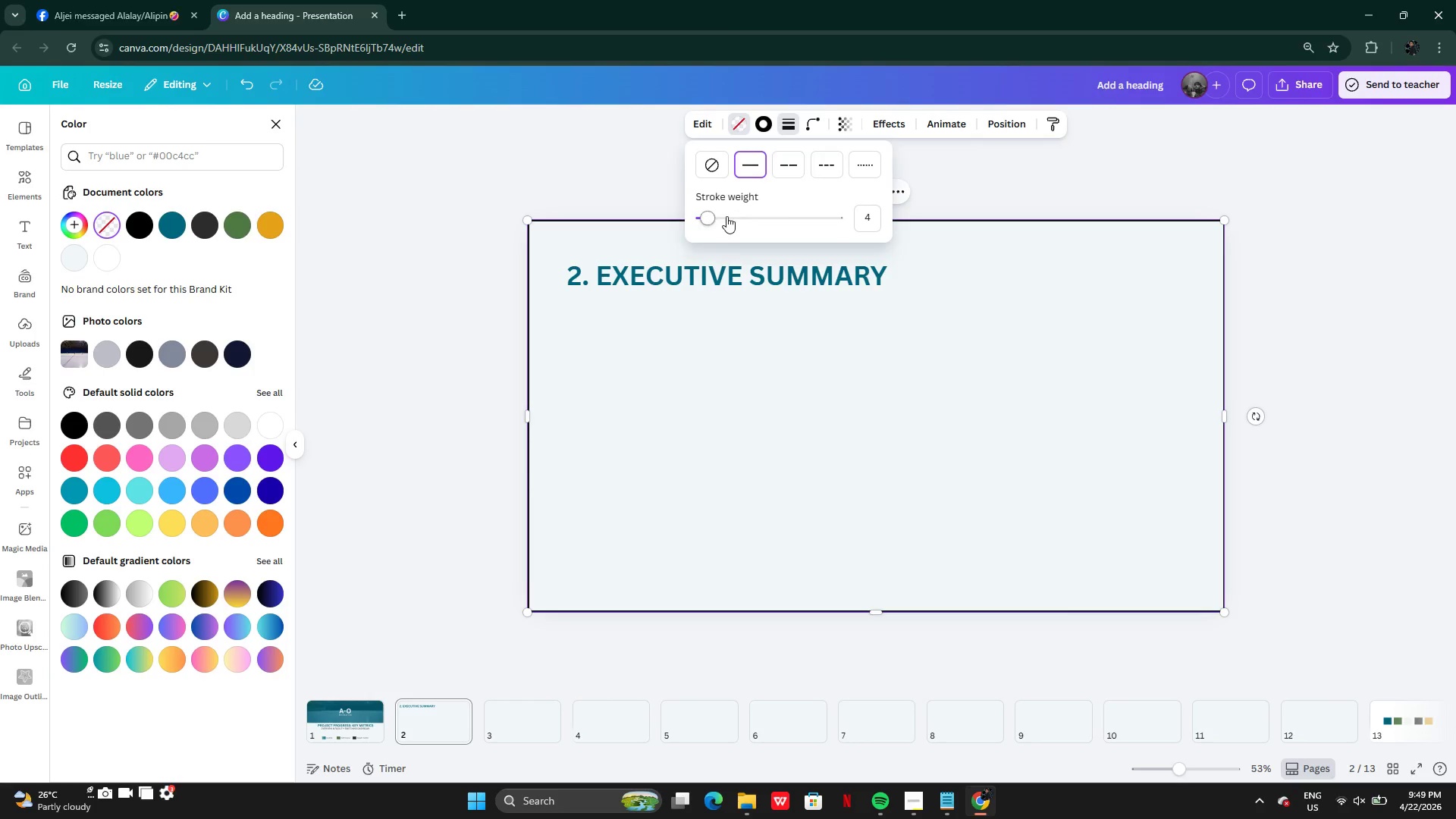 
left_click_drag(start_coordinate=[723, 216], to_coordinate=[735, 218])
 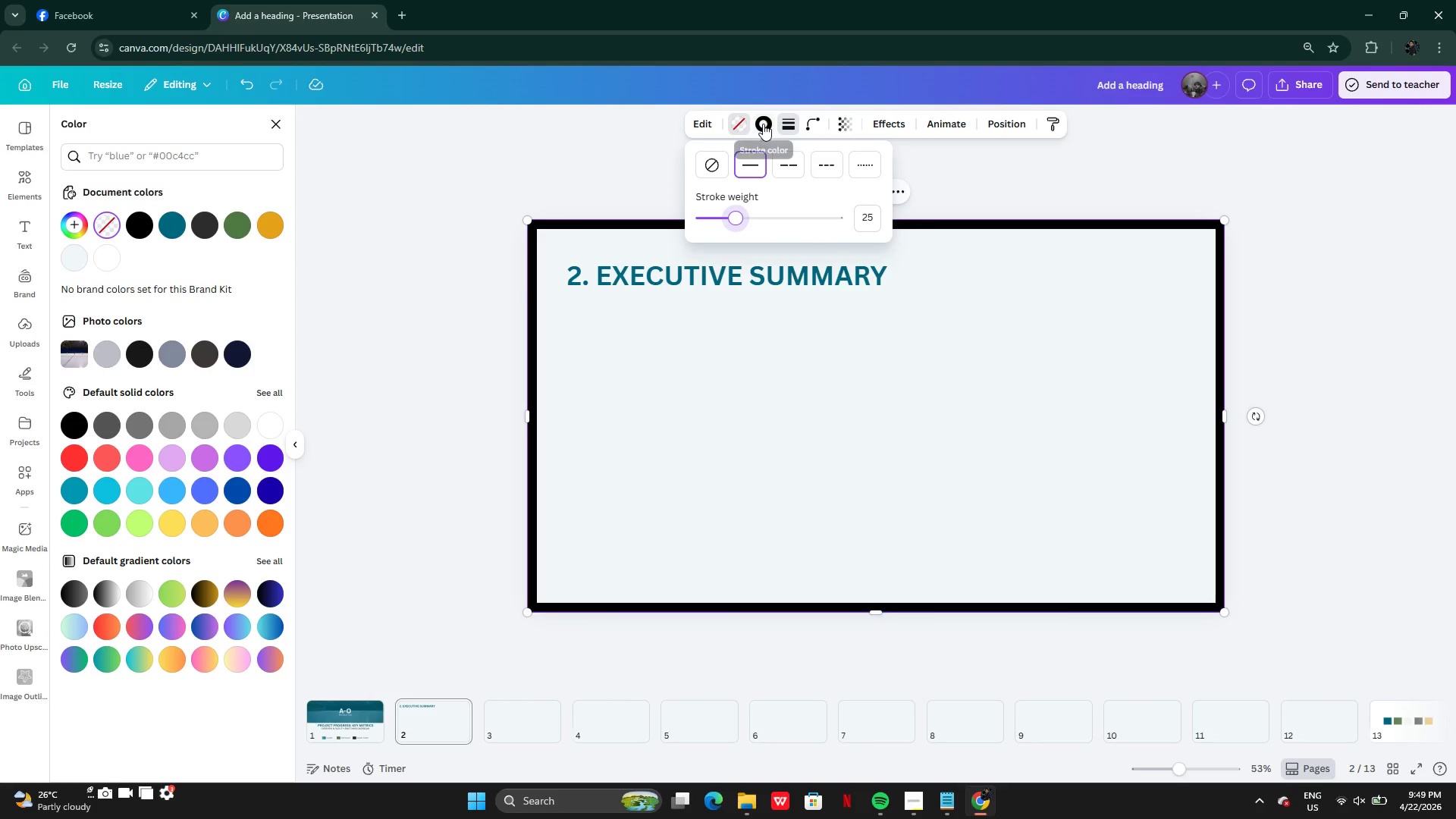 
left_click([765, 124])
 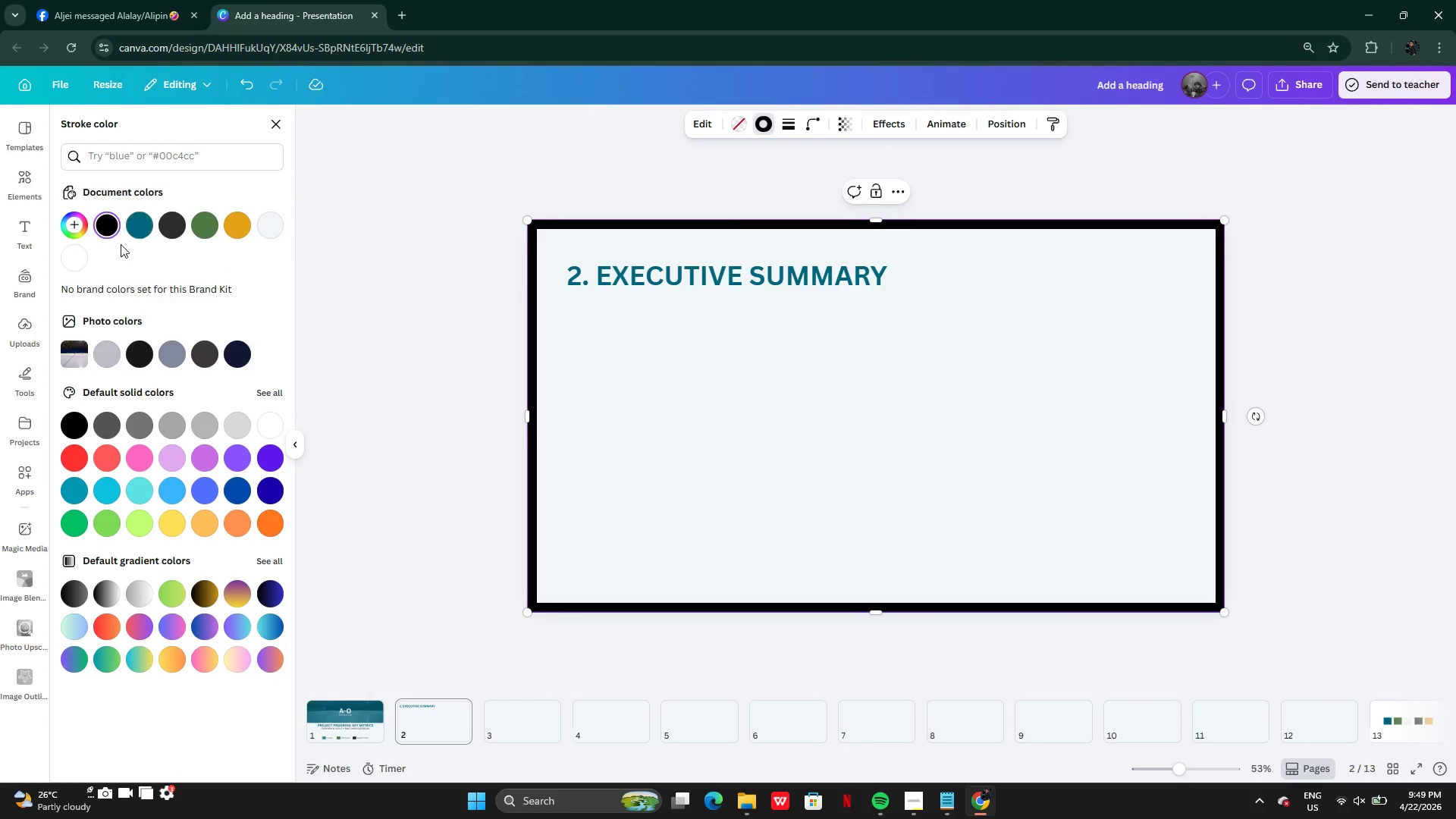 
left_click([211, 231])
 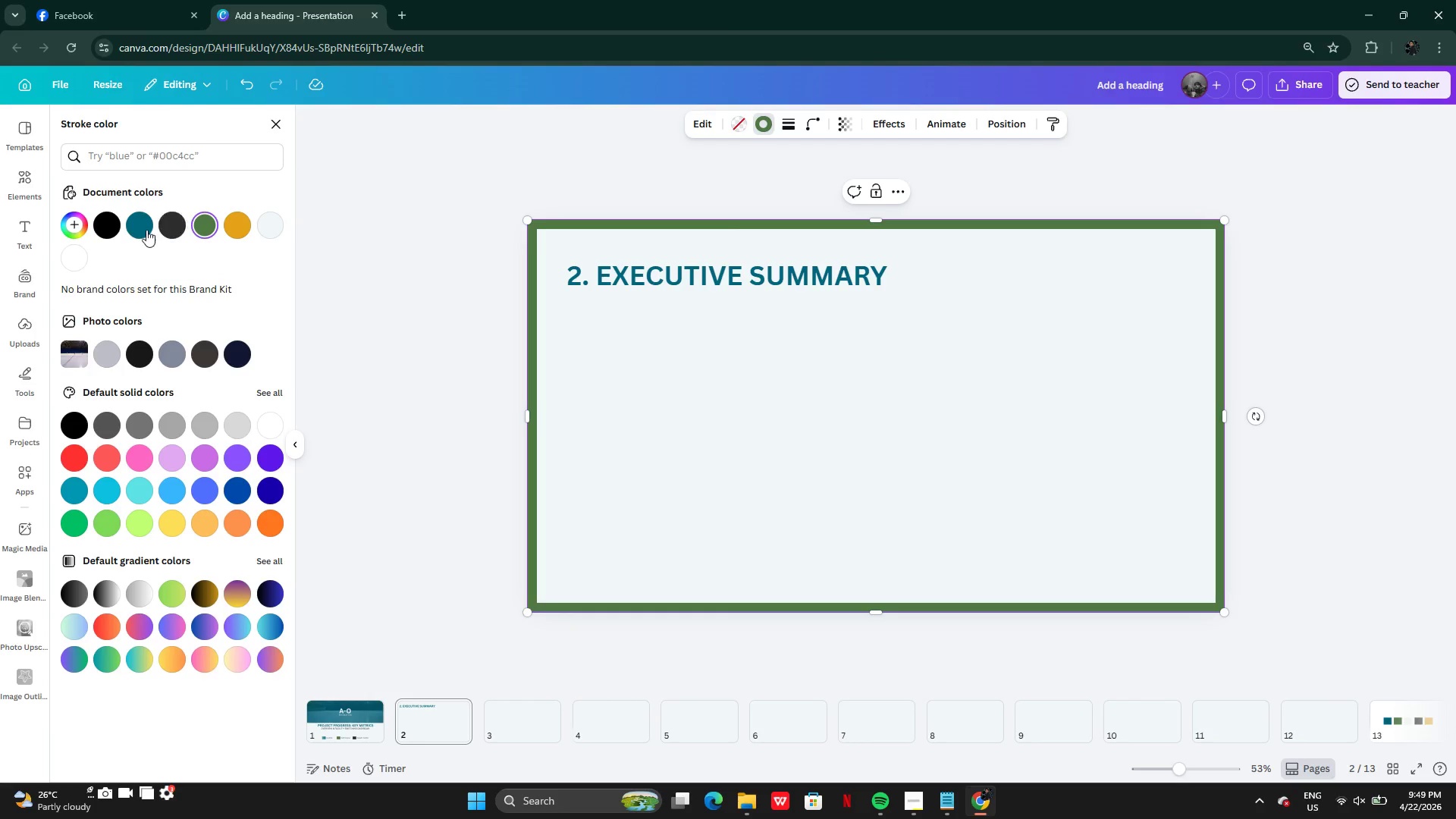 
left_click([146, 230])
 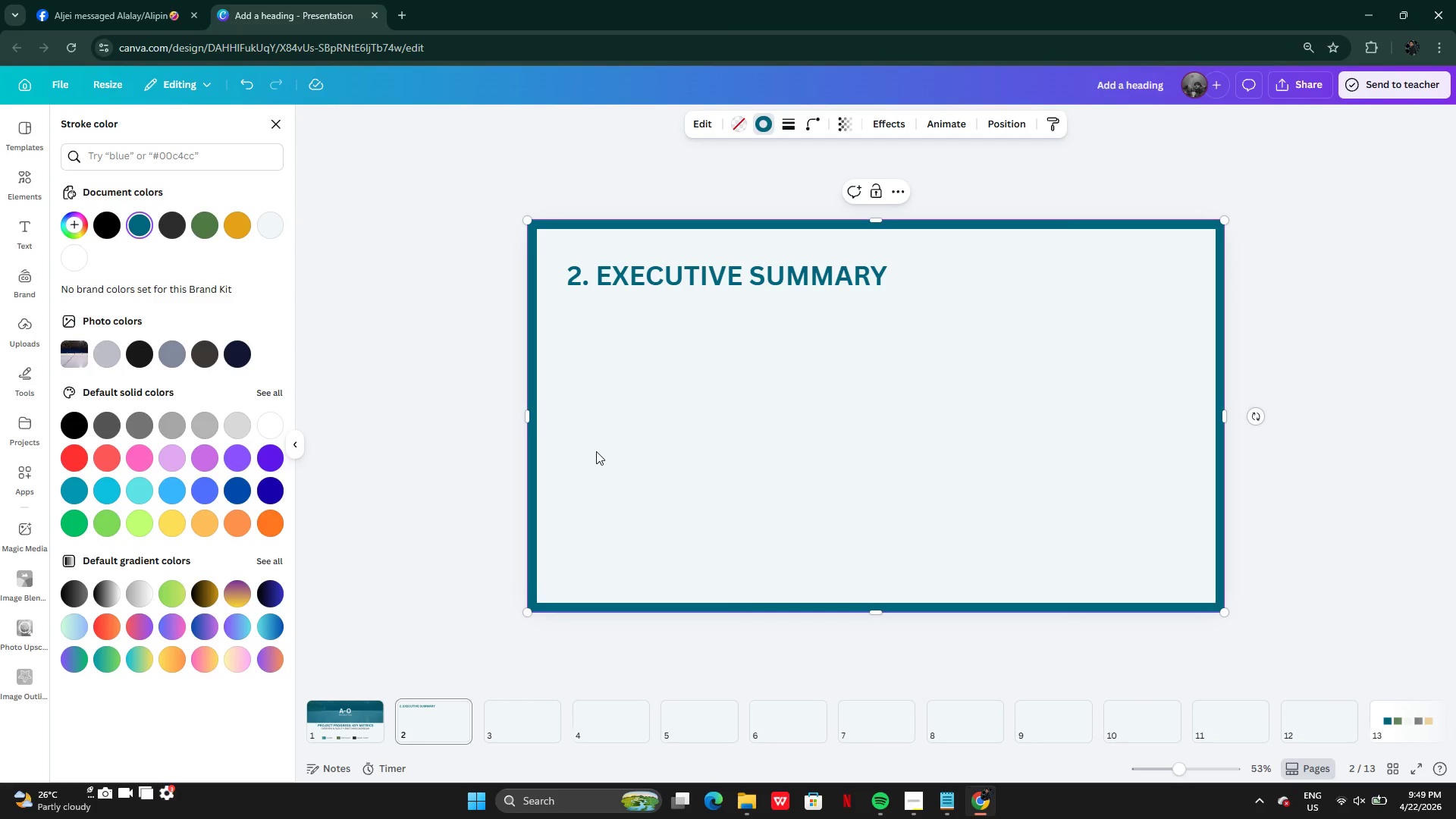 
left_click([400, 450])
 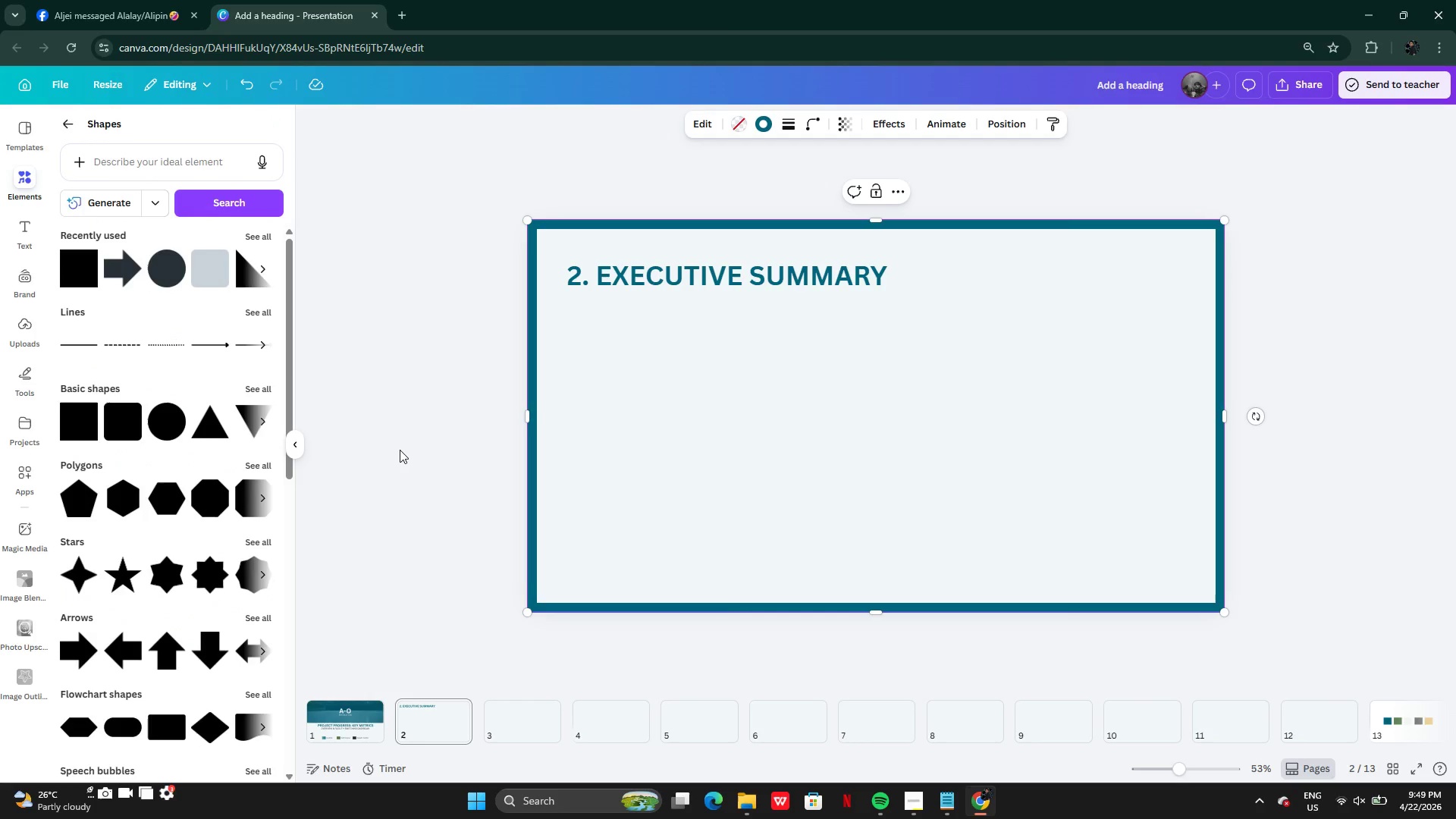 
left_click([400, 450])
 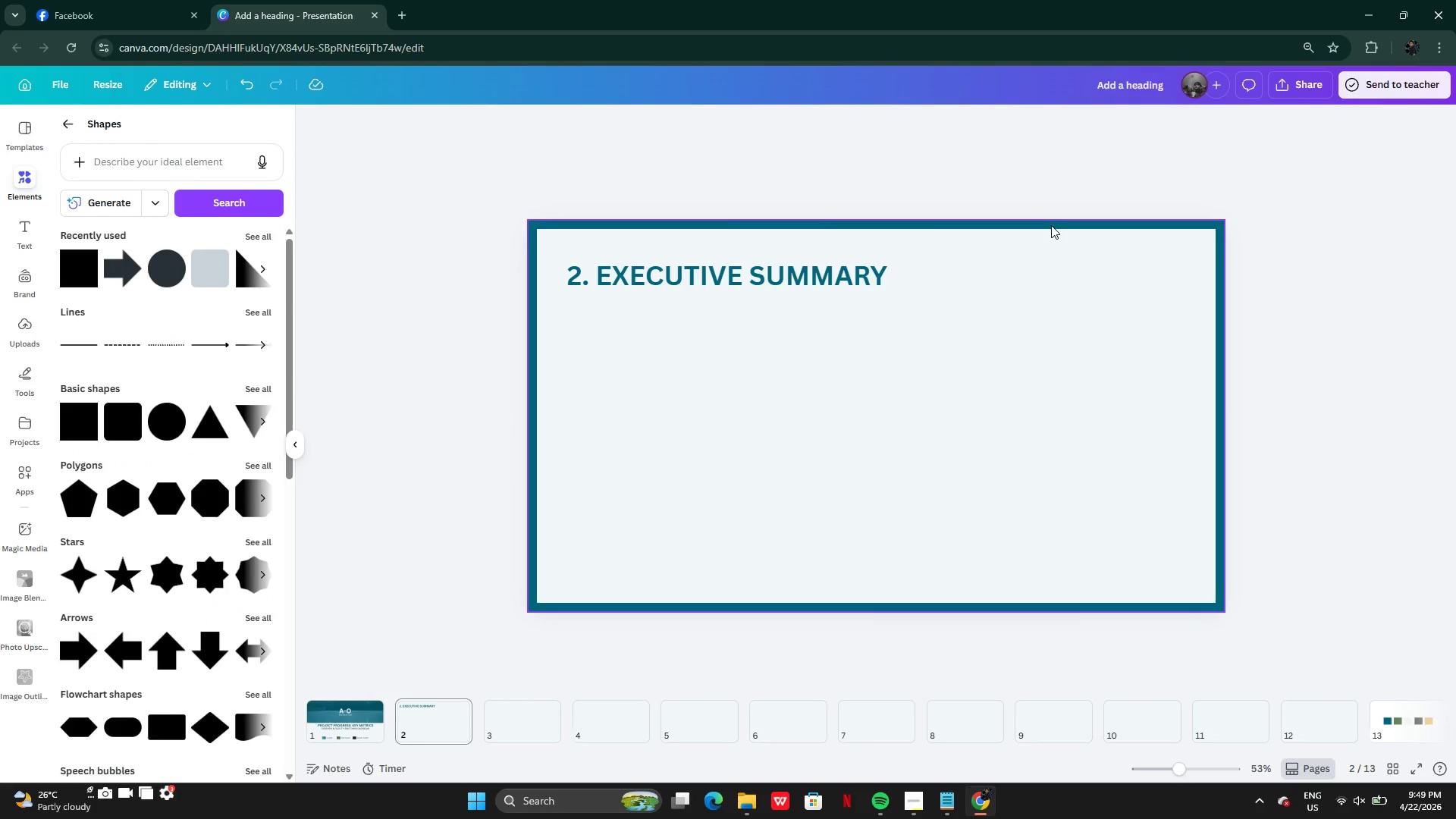 
left_click([1045, 218])
 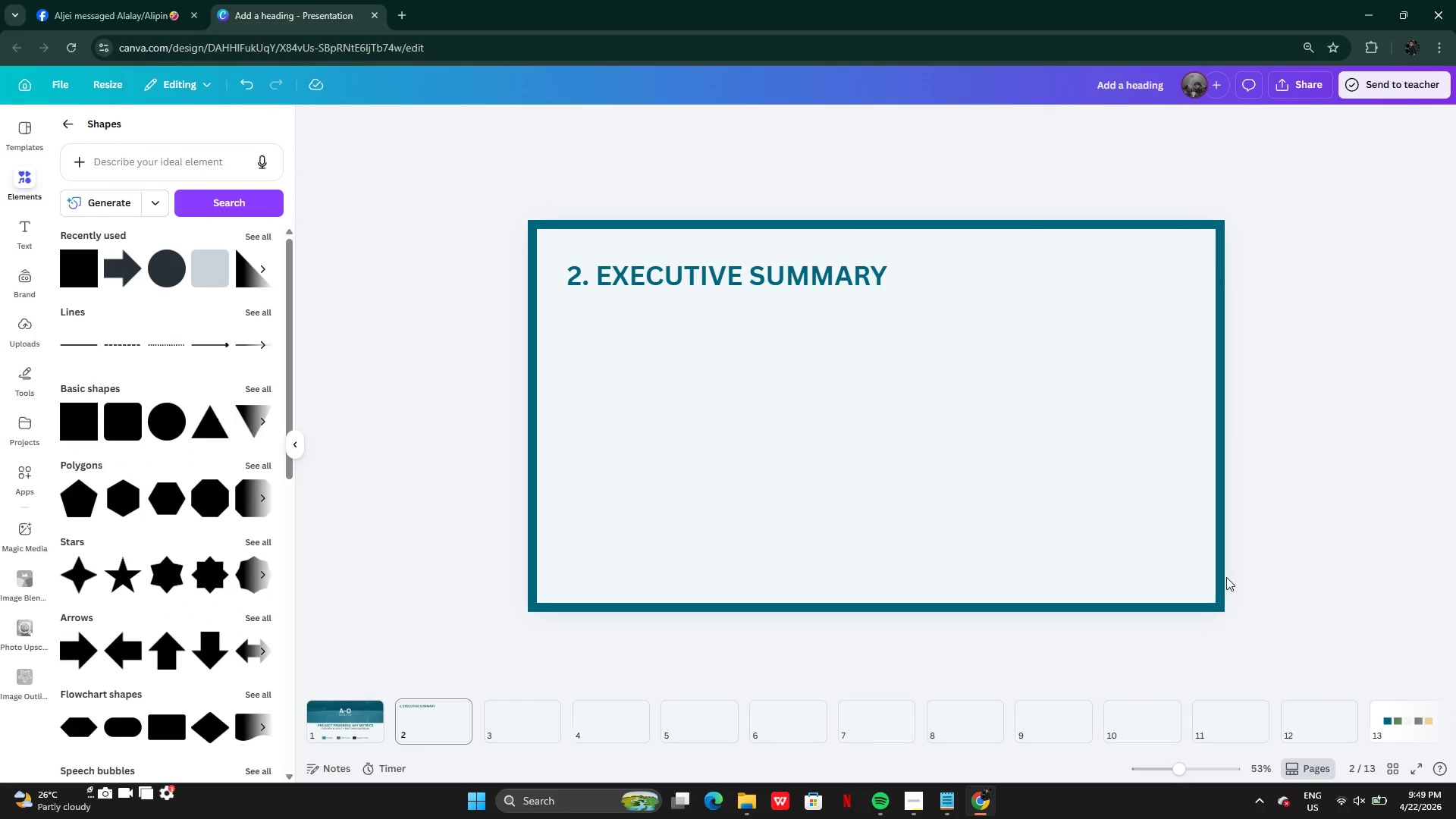 
left_click([1219, 574])
 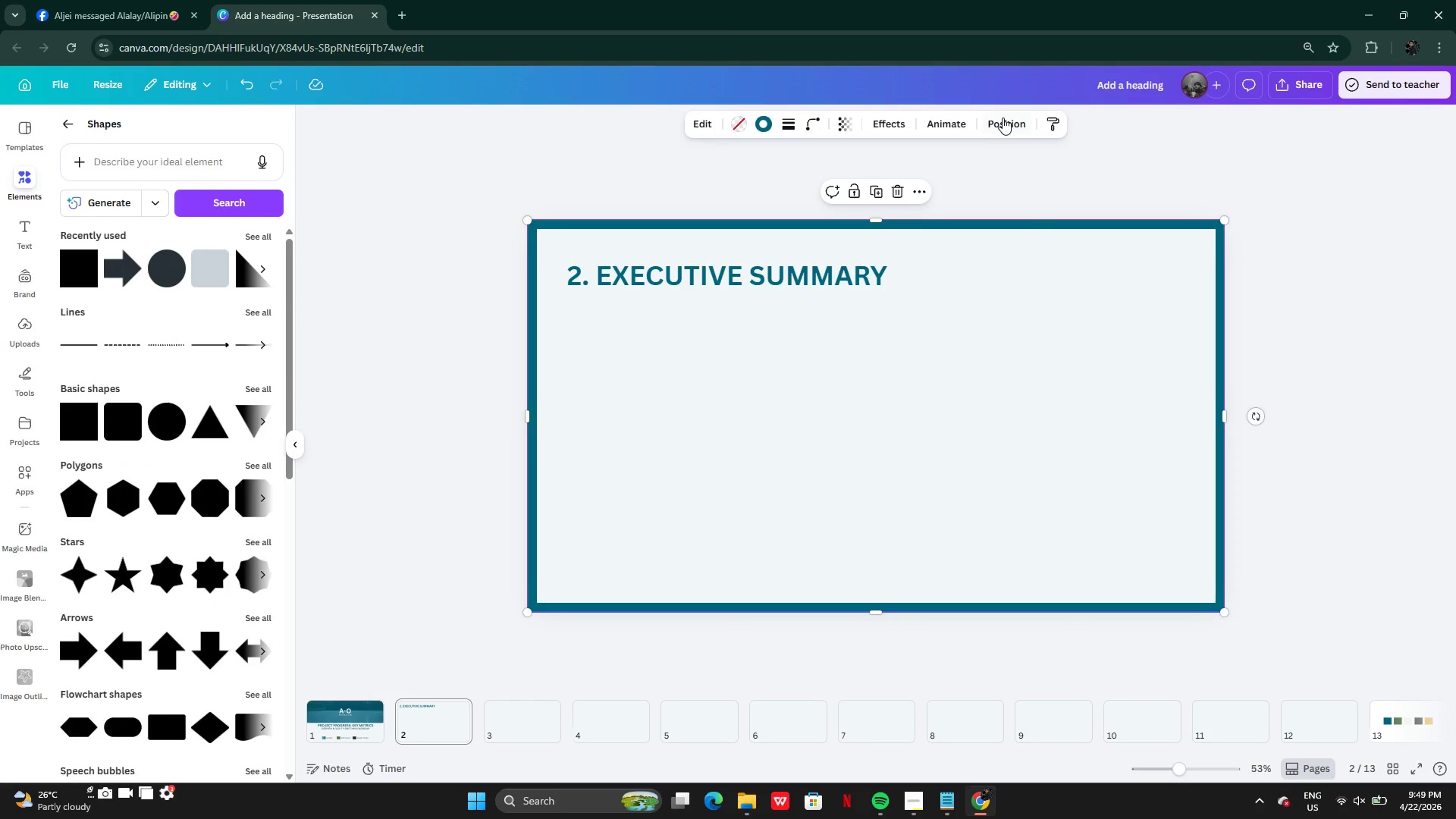 
left_click([1003, 118])
 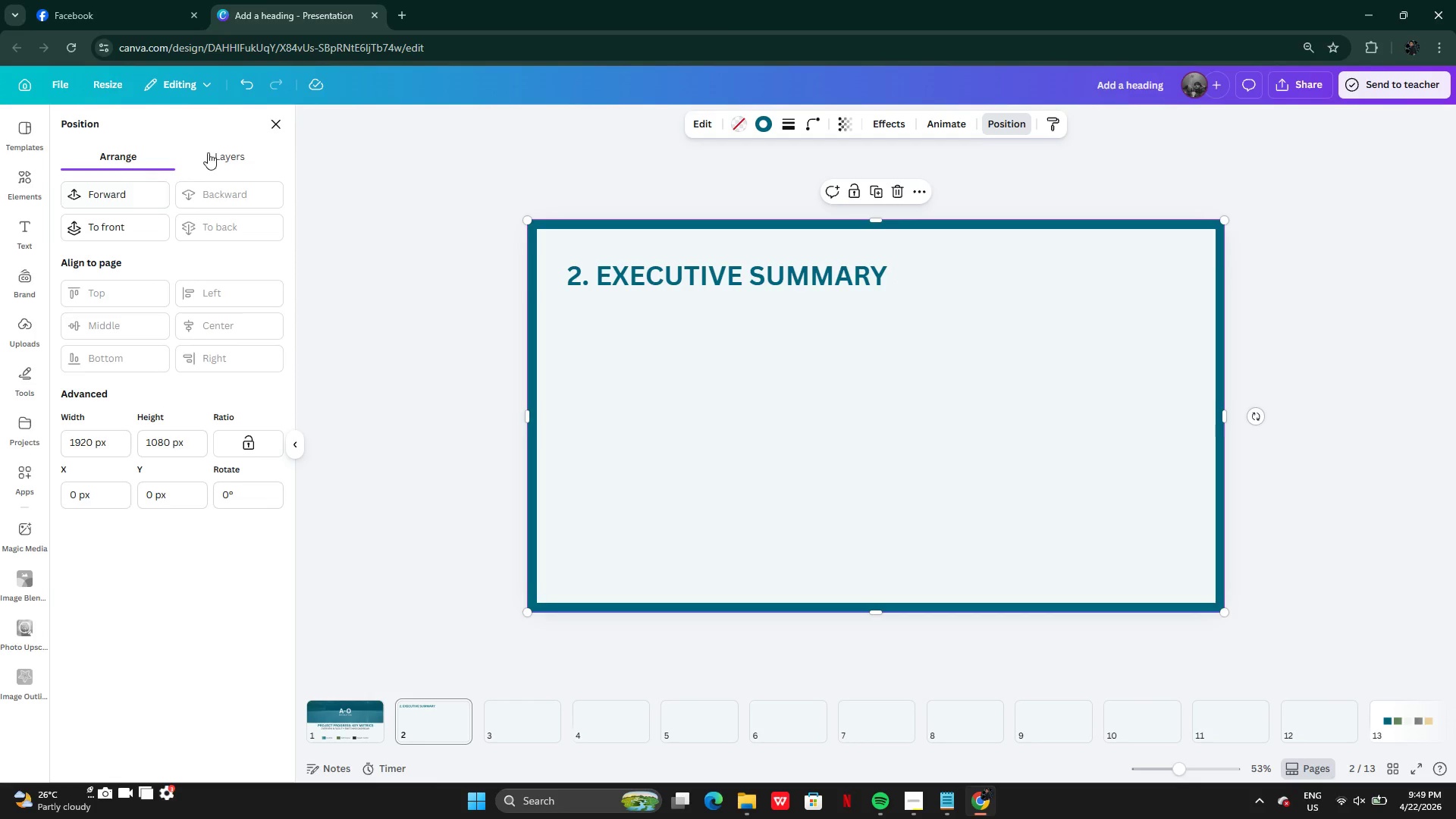 
wait(6.33)
 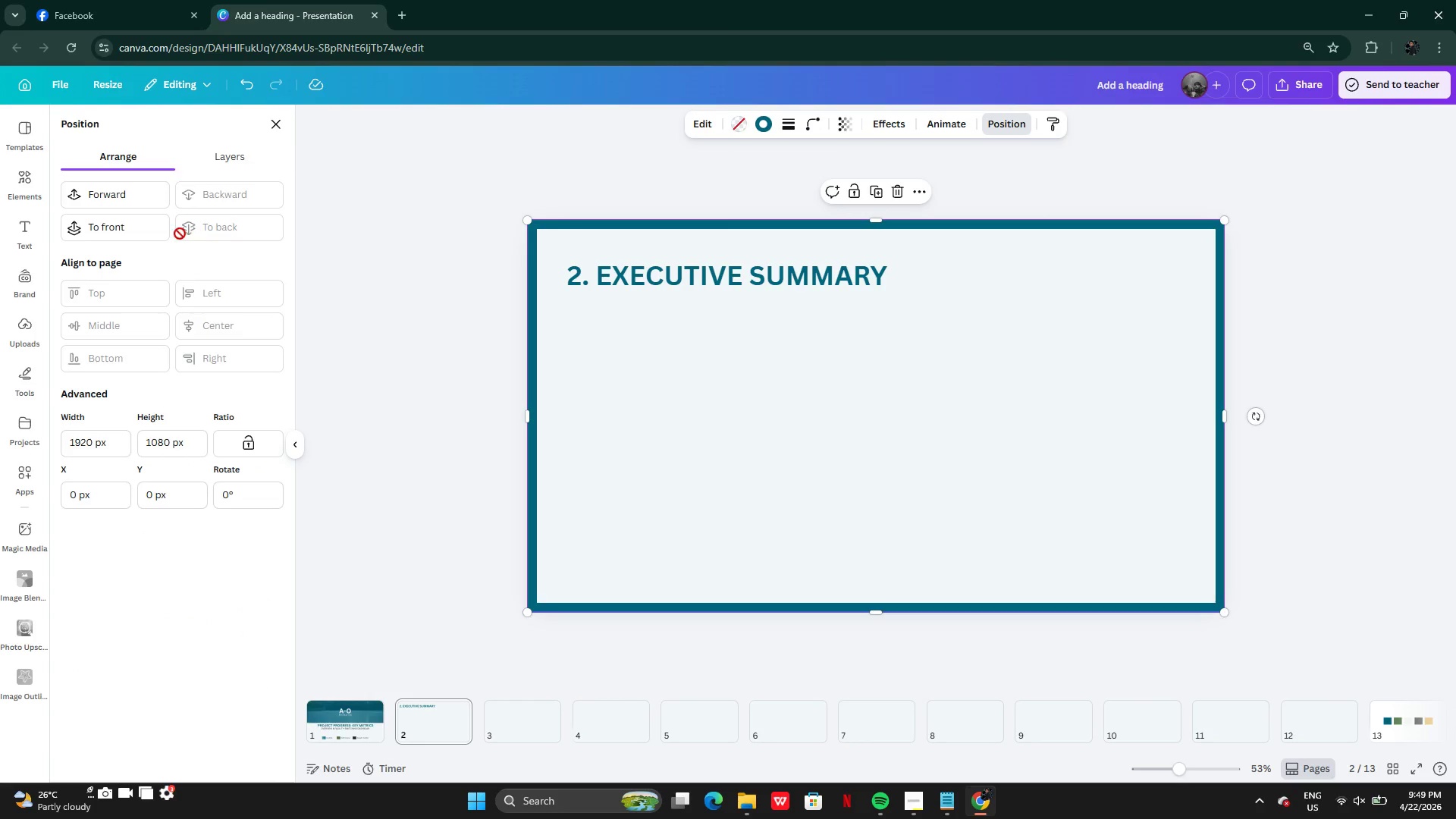 
double_click([417, 504])
 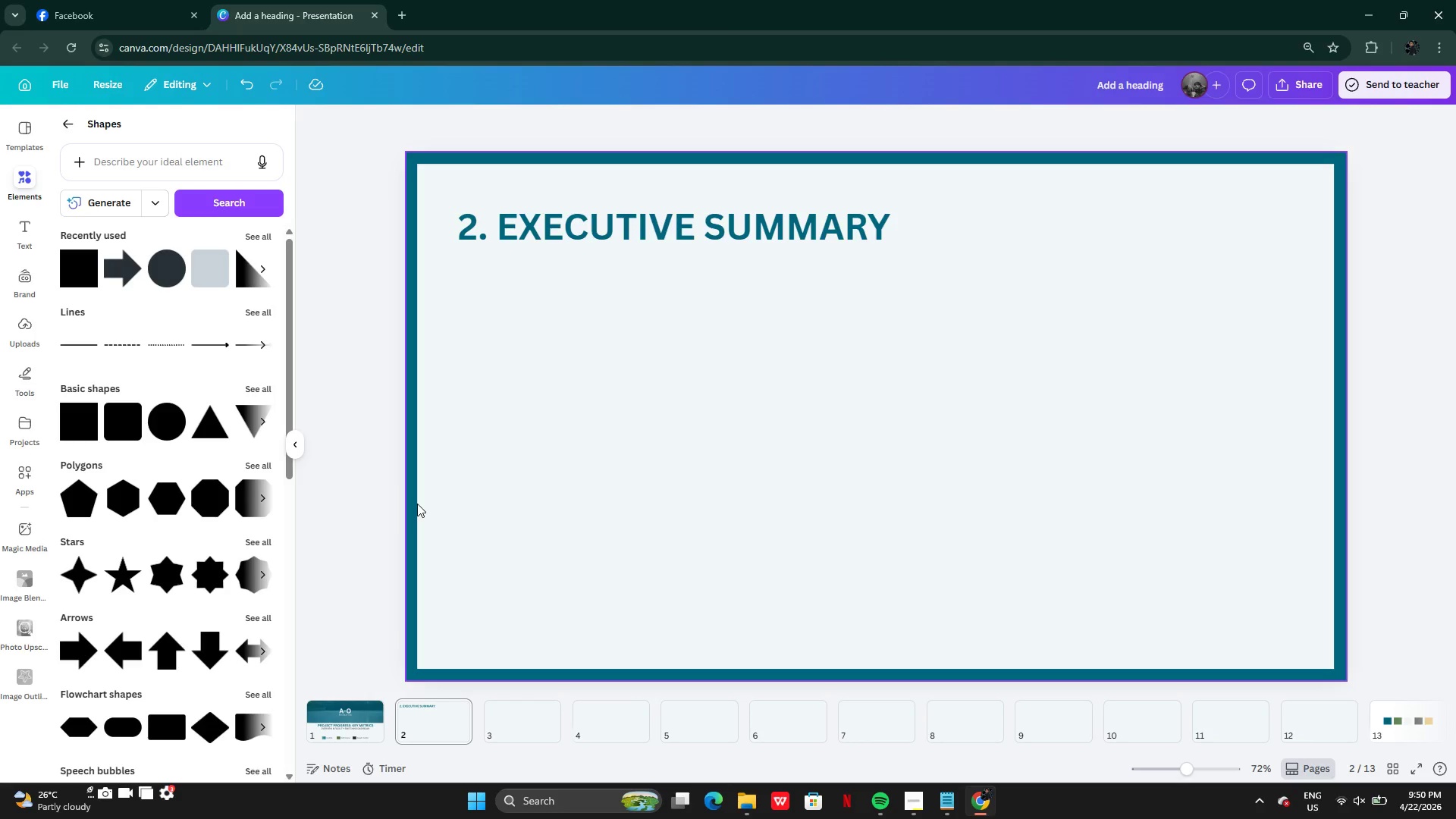 
wait(10.62)
 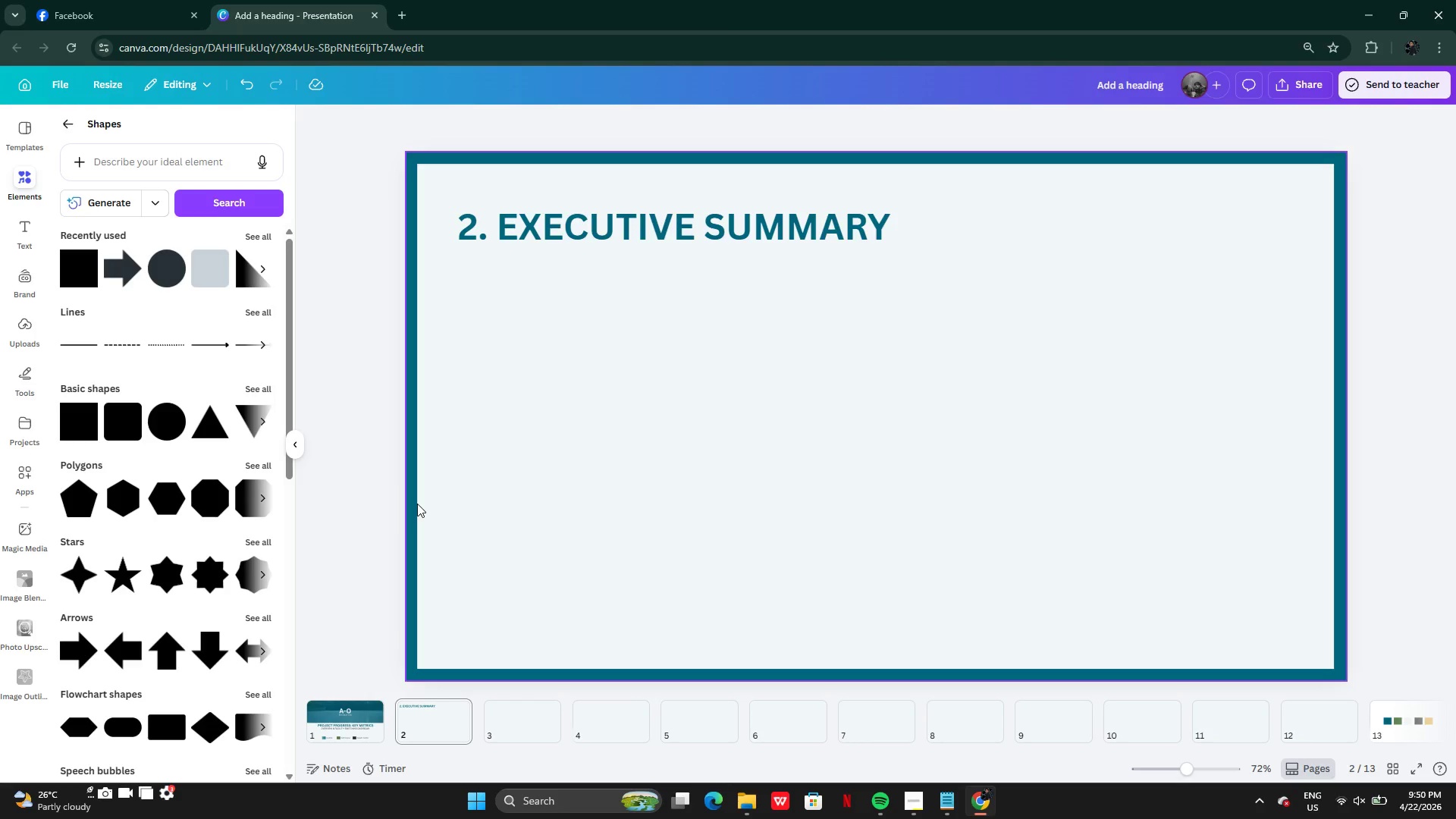 
left_click([431, 164])
 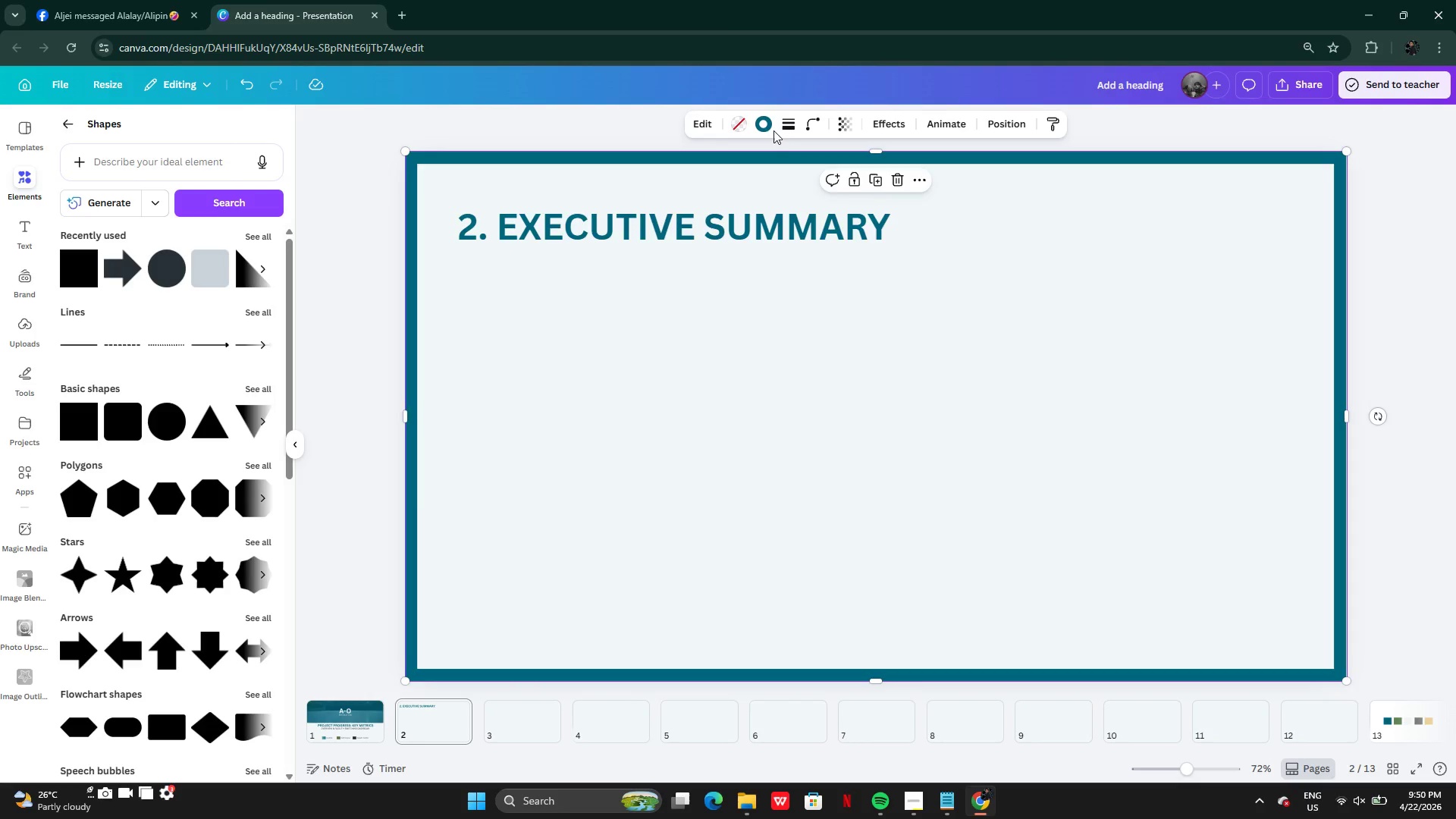 
left_click([770, 128])
 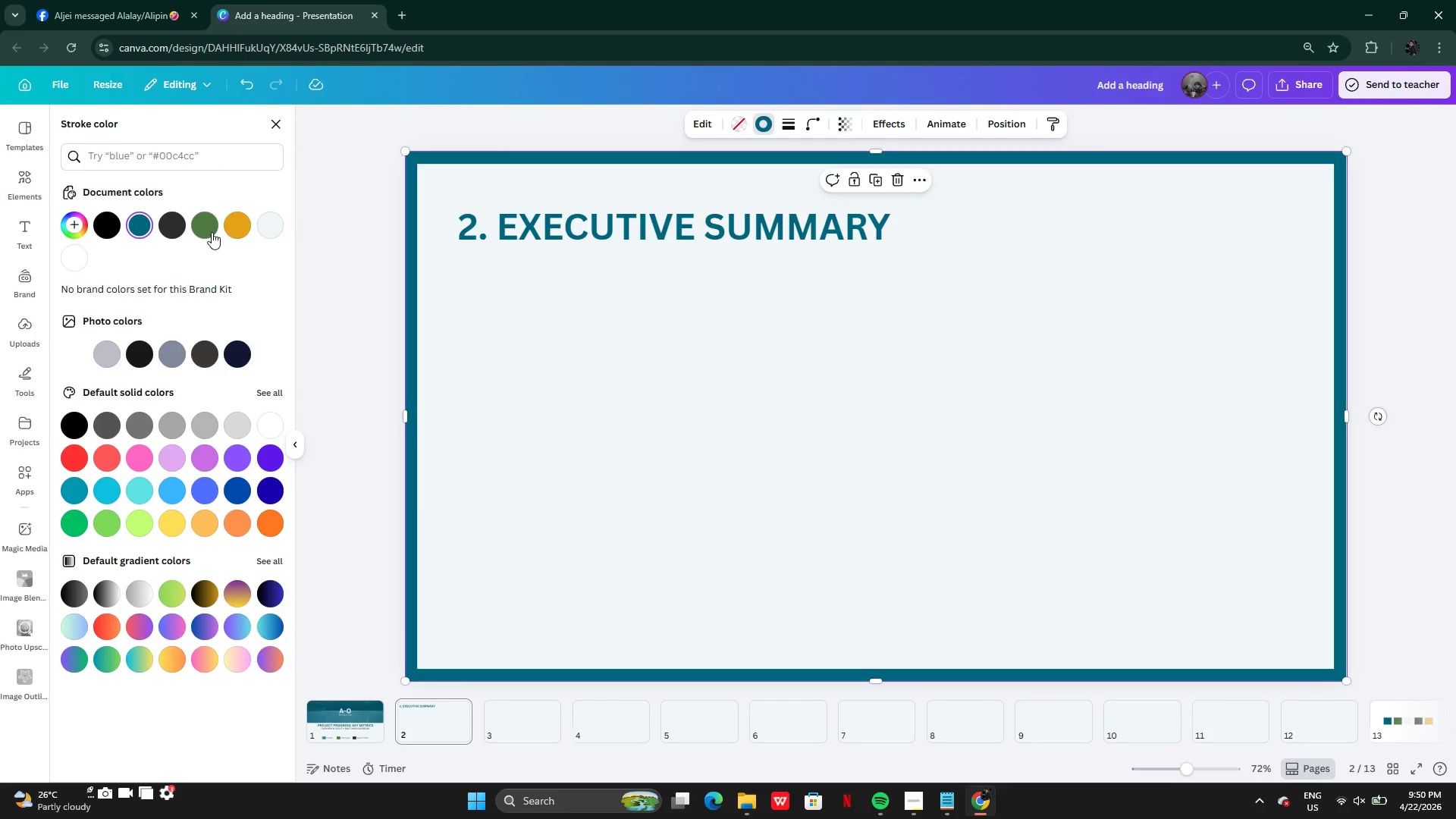 
left_click([212, 231])
 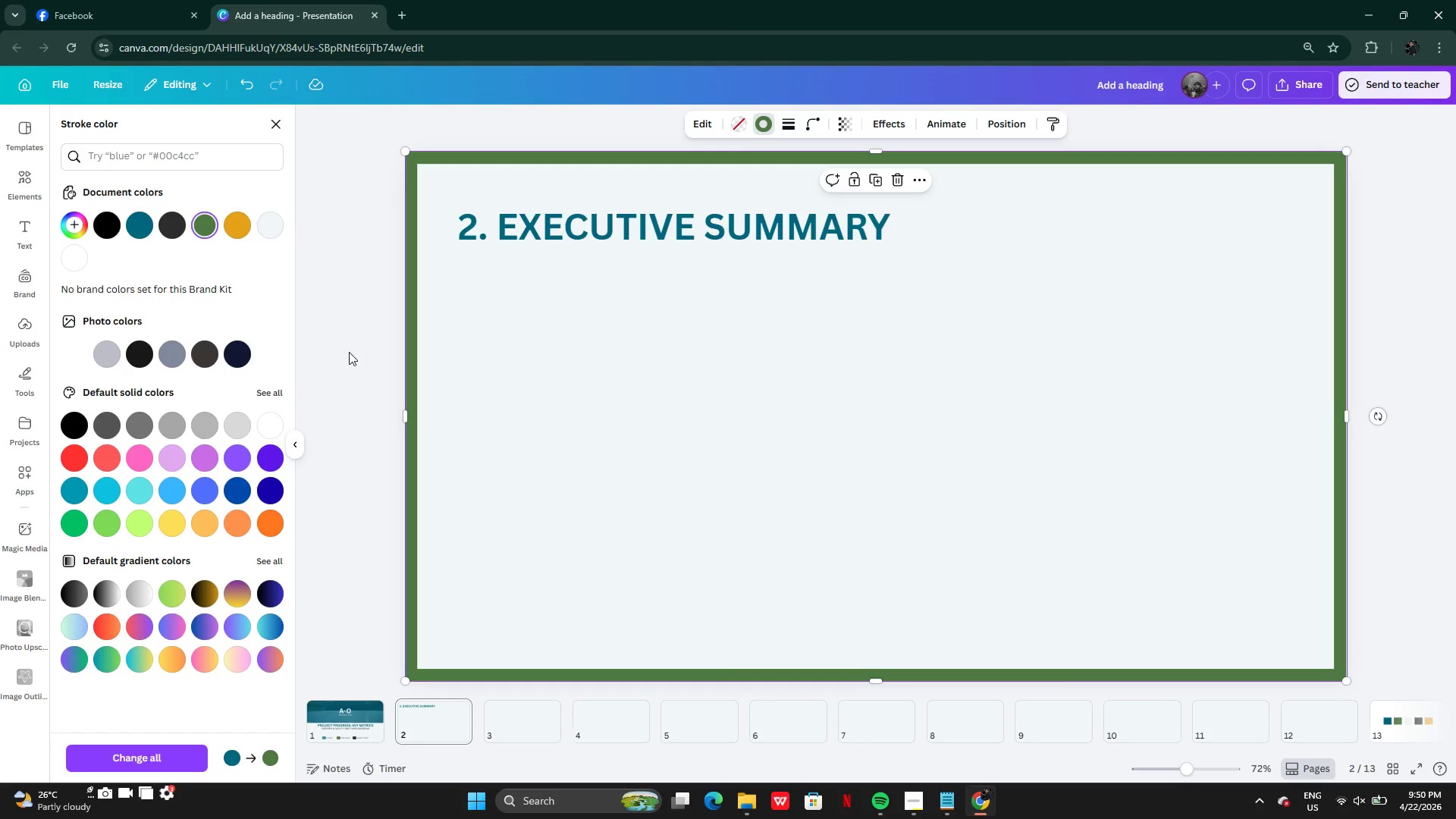 
left_click([349, 353])
 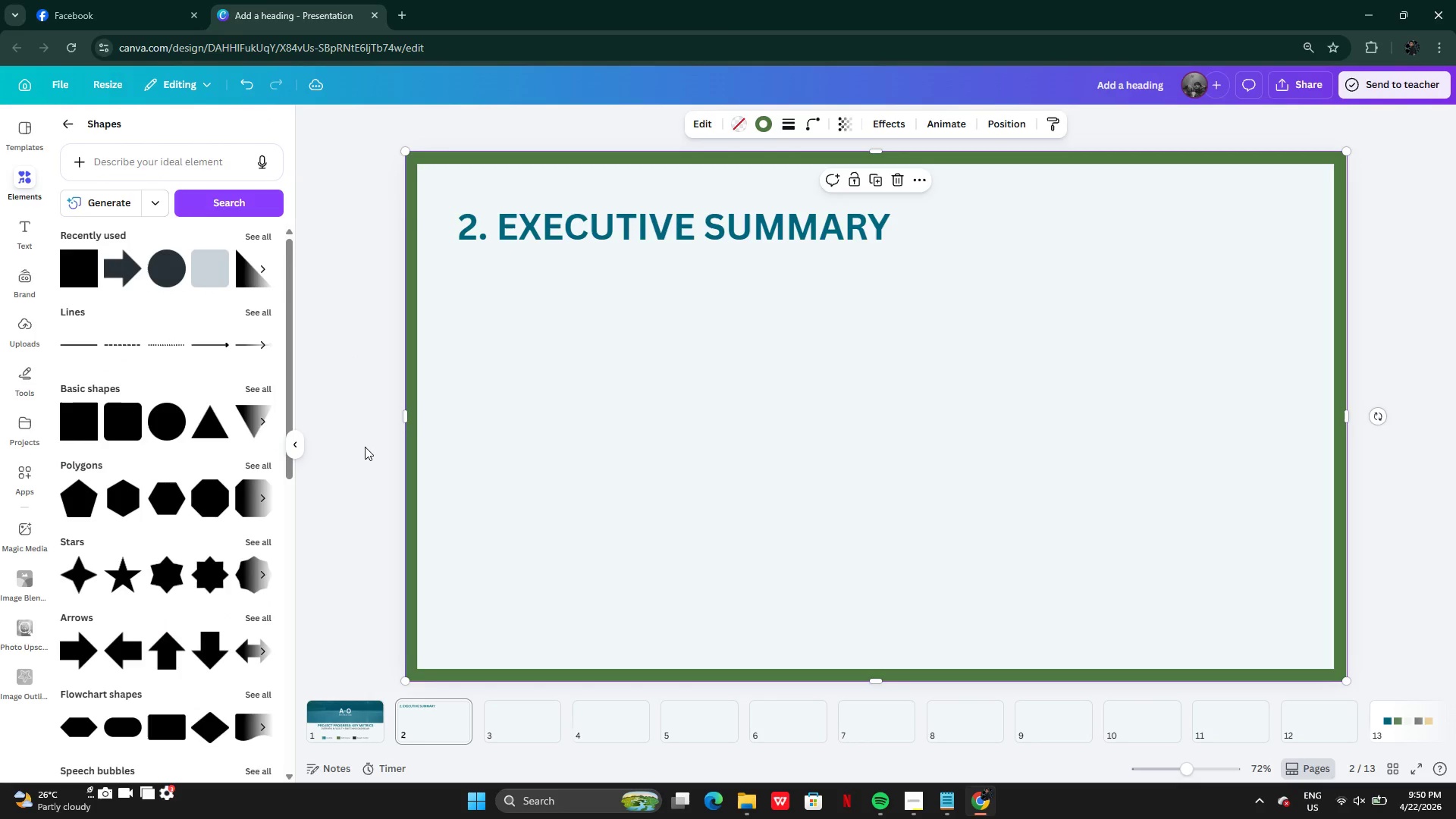 
left_click([365, 447])
 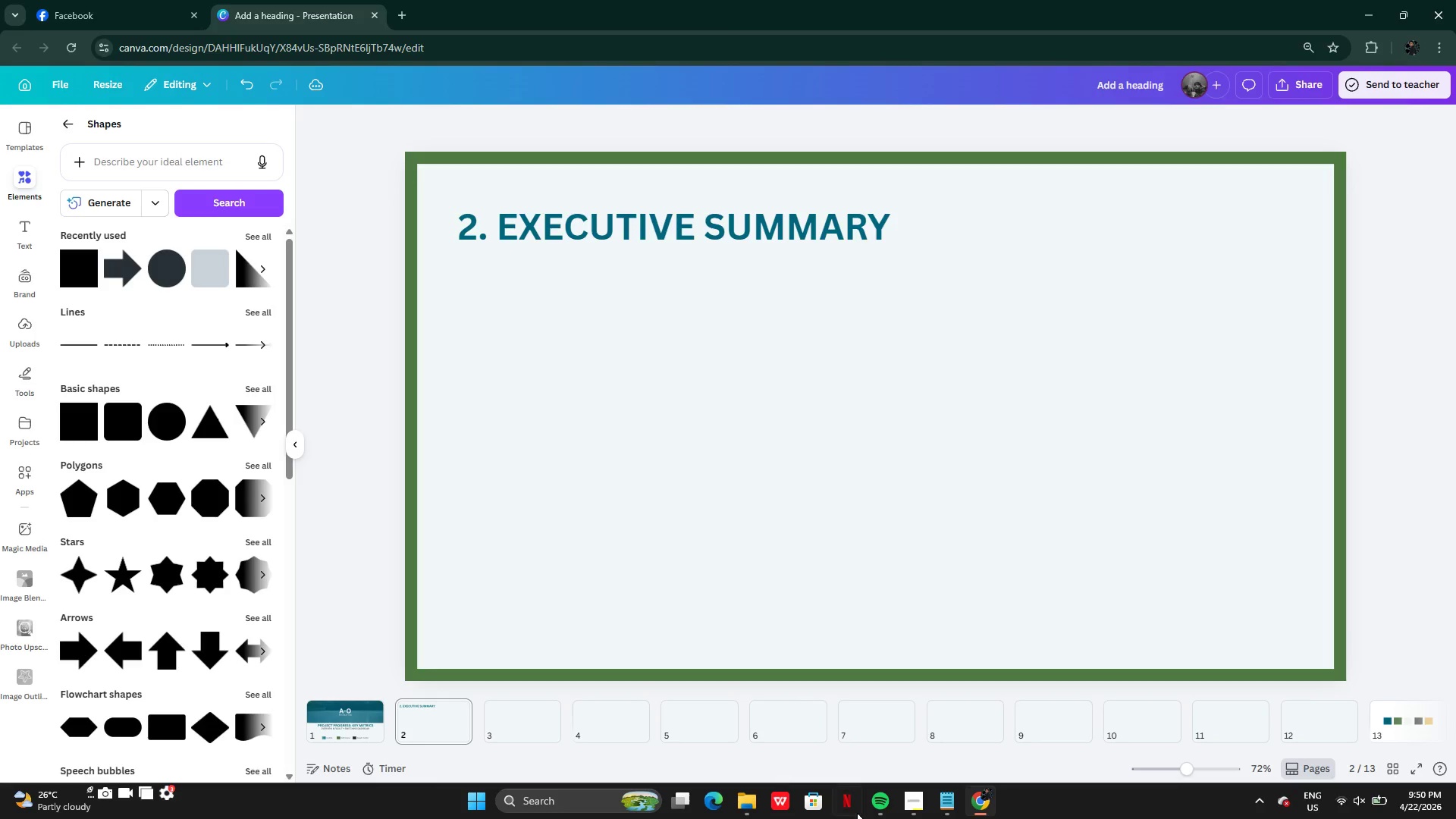 
left_click([917, 808])